 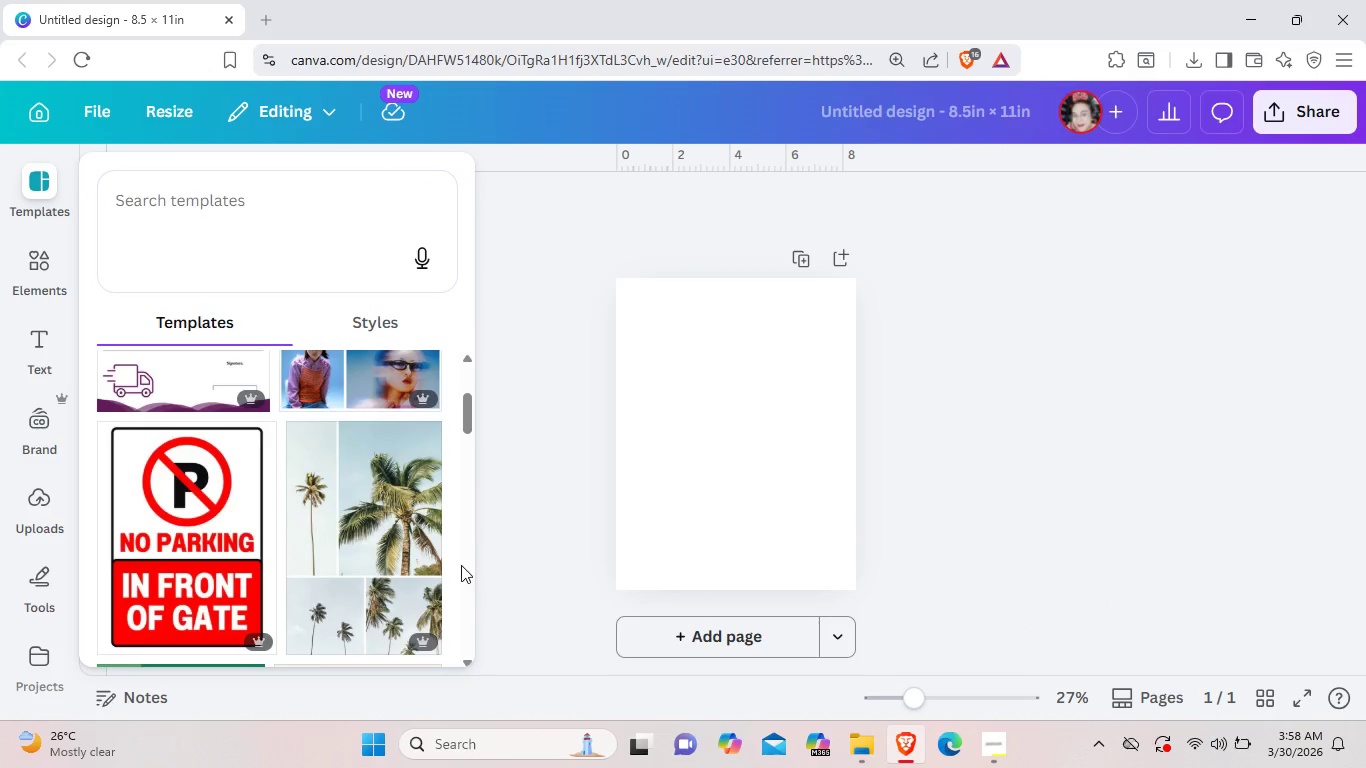 
scroll: coordinate [468, 569], scroll_direction: up, amount: 2.0
 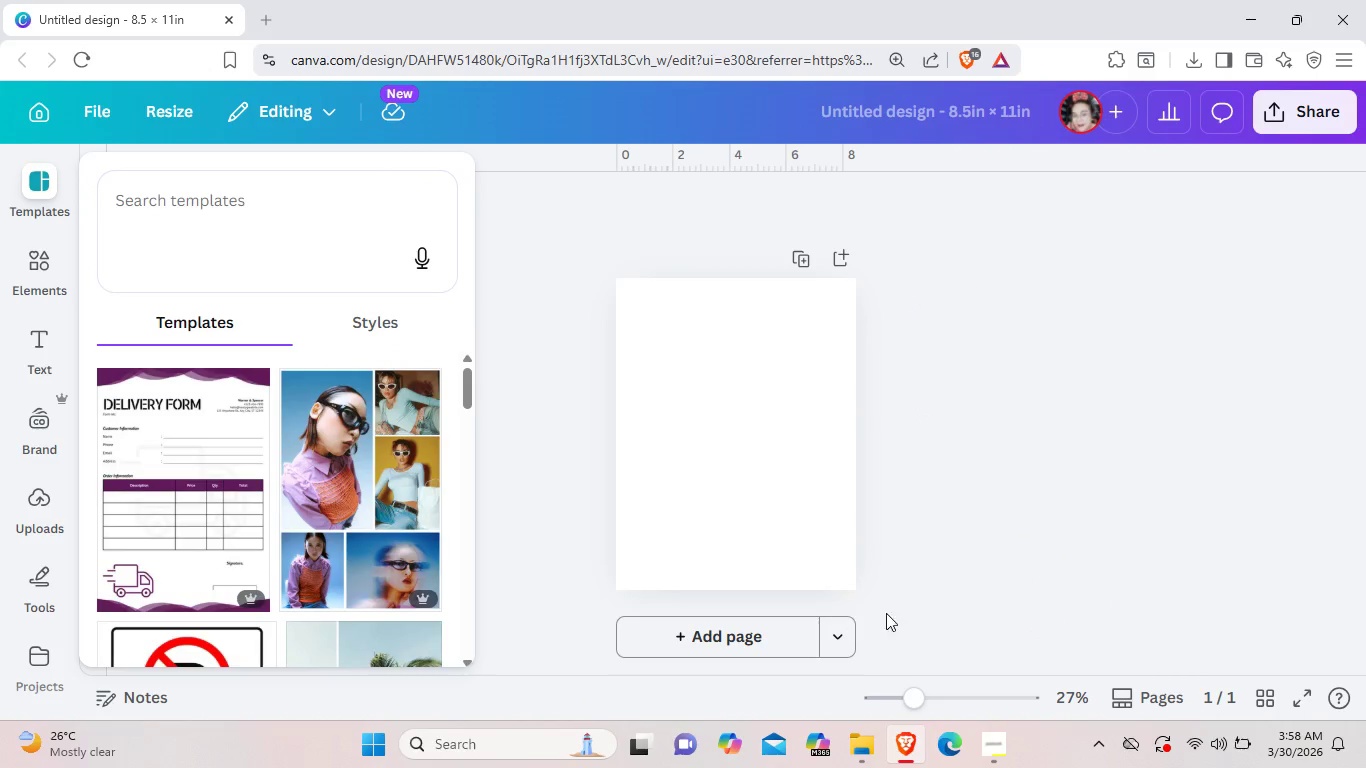 
left_click([936, 689])
 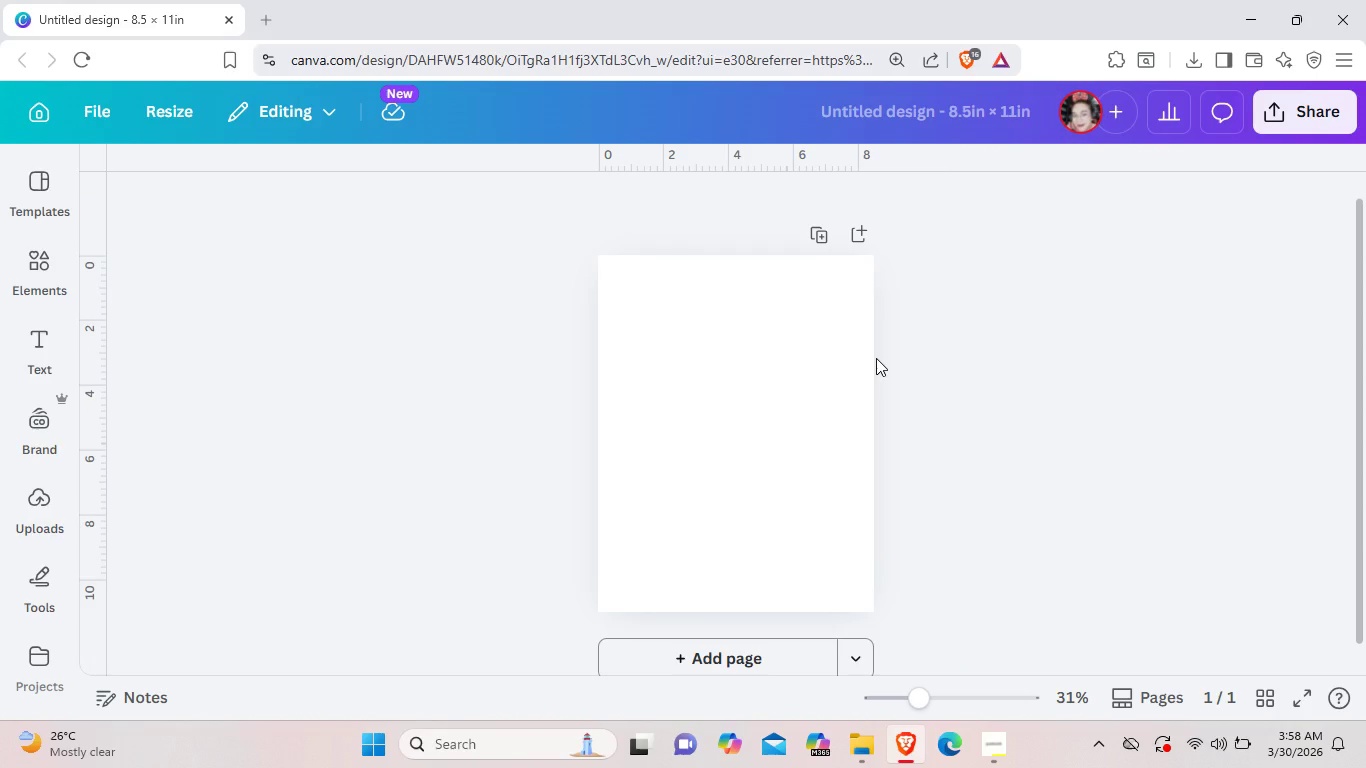 
wait(8.73)
 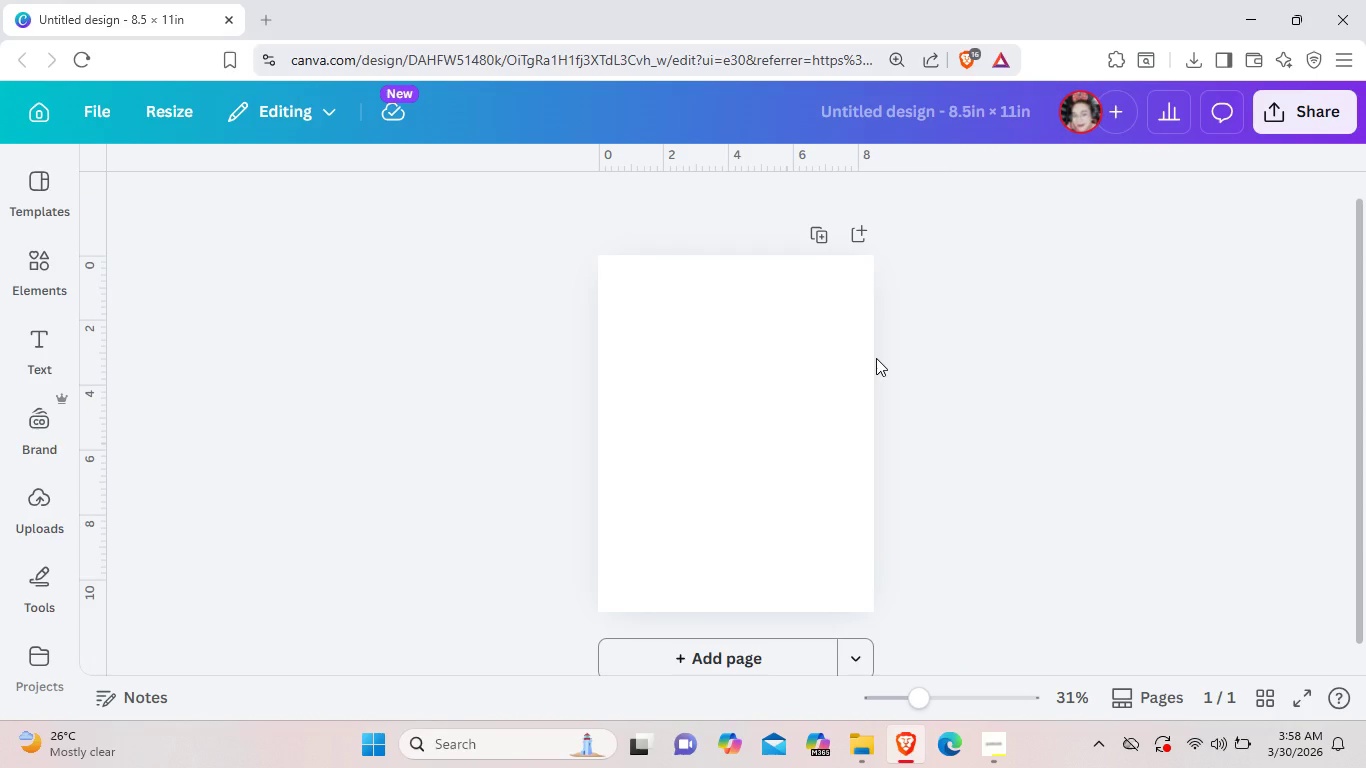 
left_click([55, 265])
 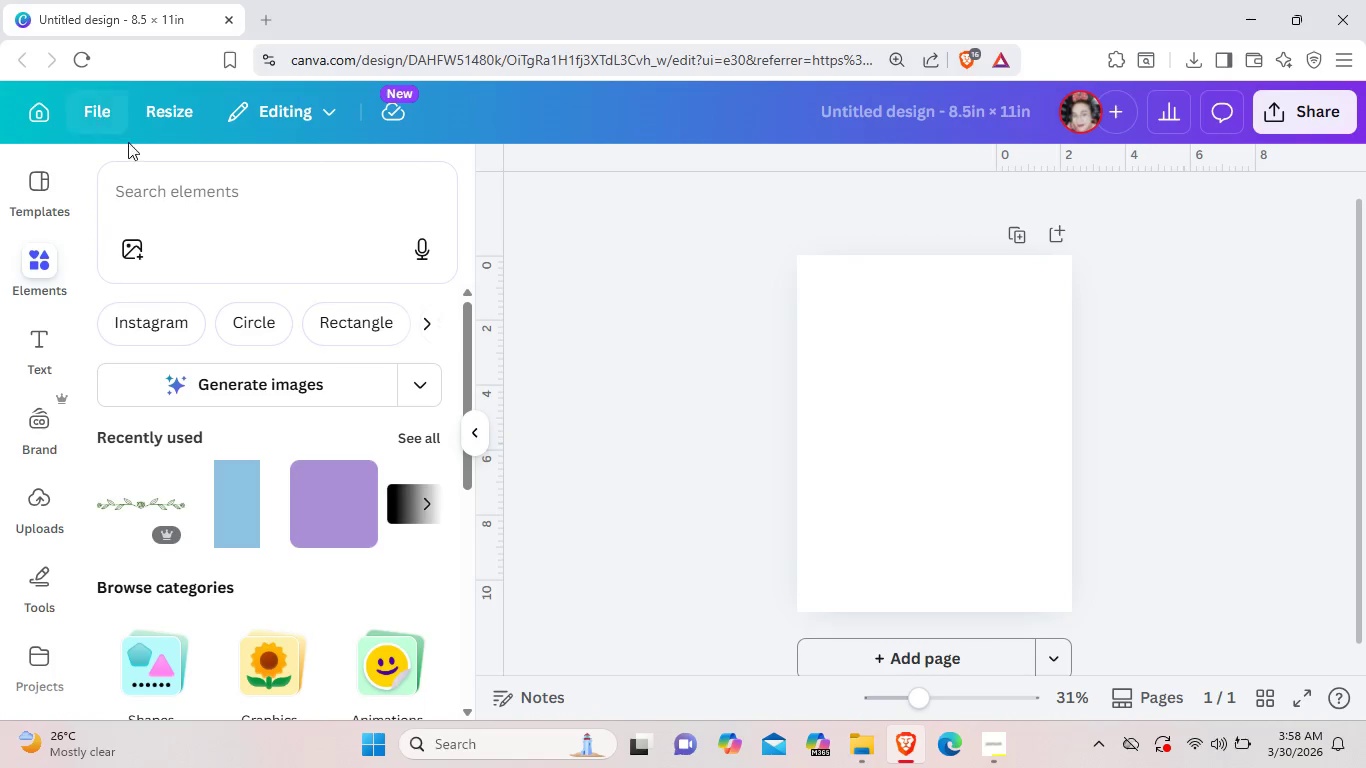 
wait(14.09)
 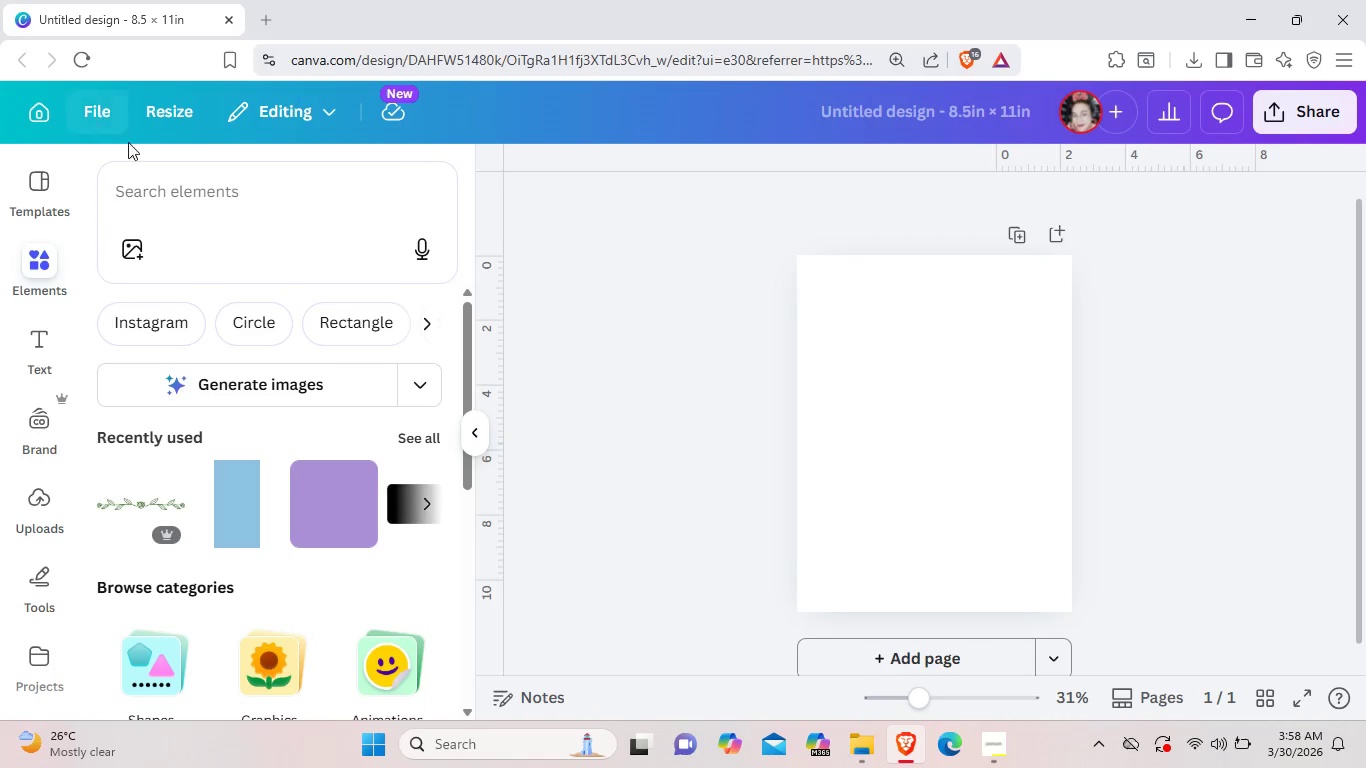 
left_click([266, 210])
 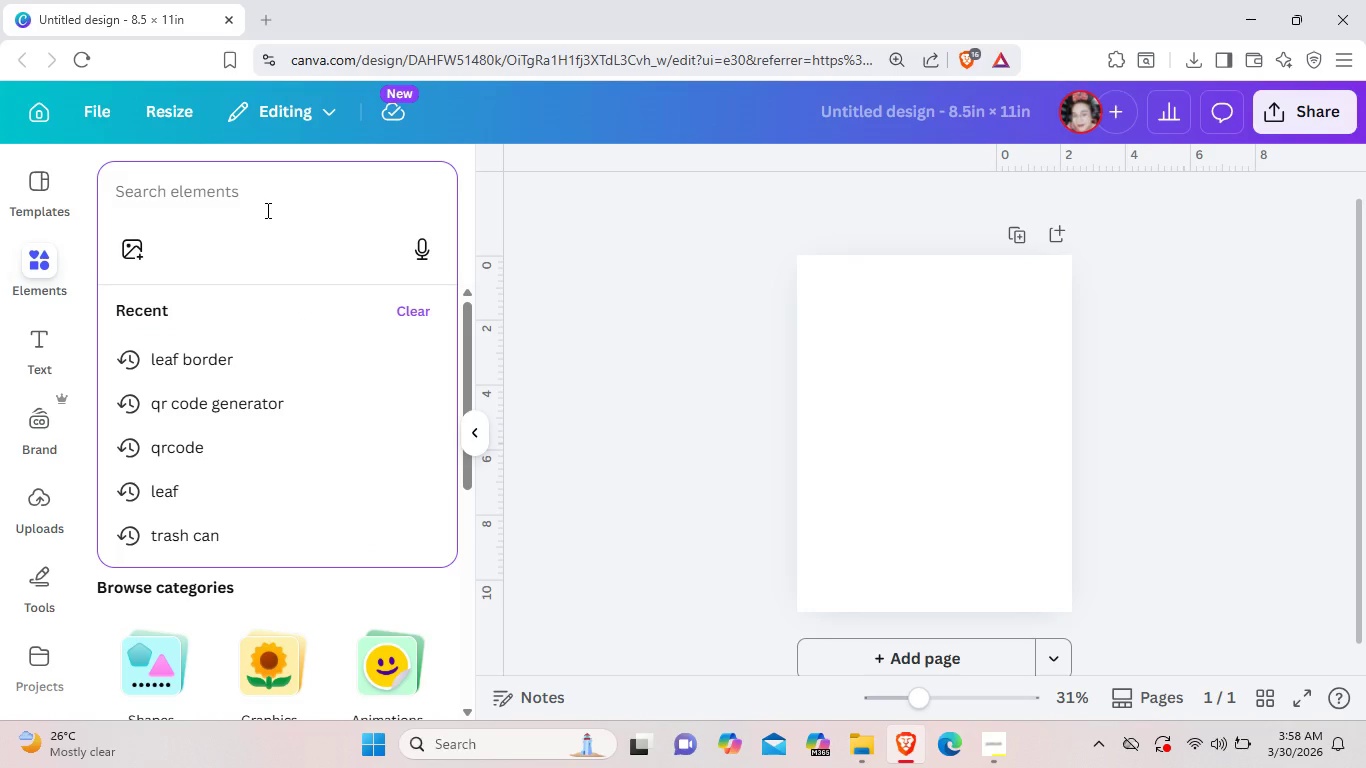 
type(cop)
key(Backspace)
type(mpass )
 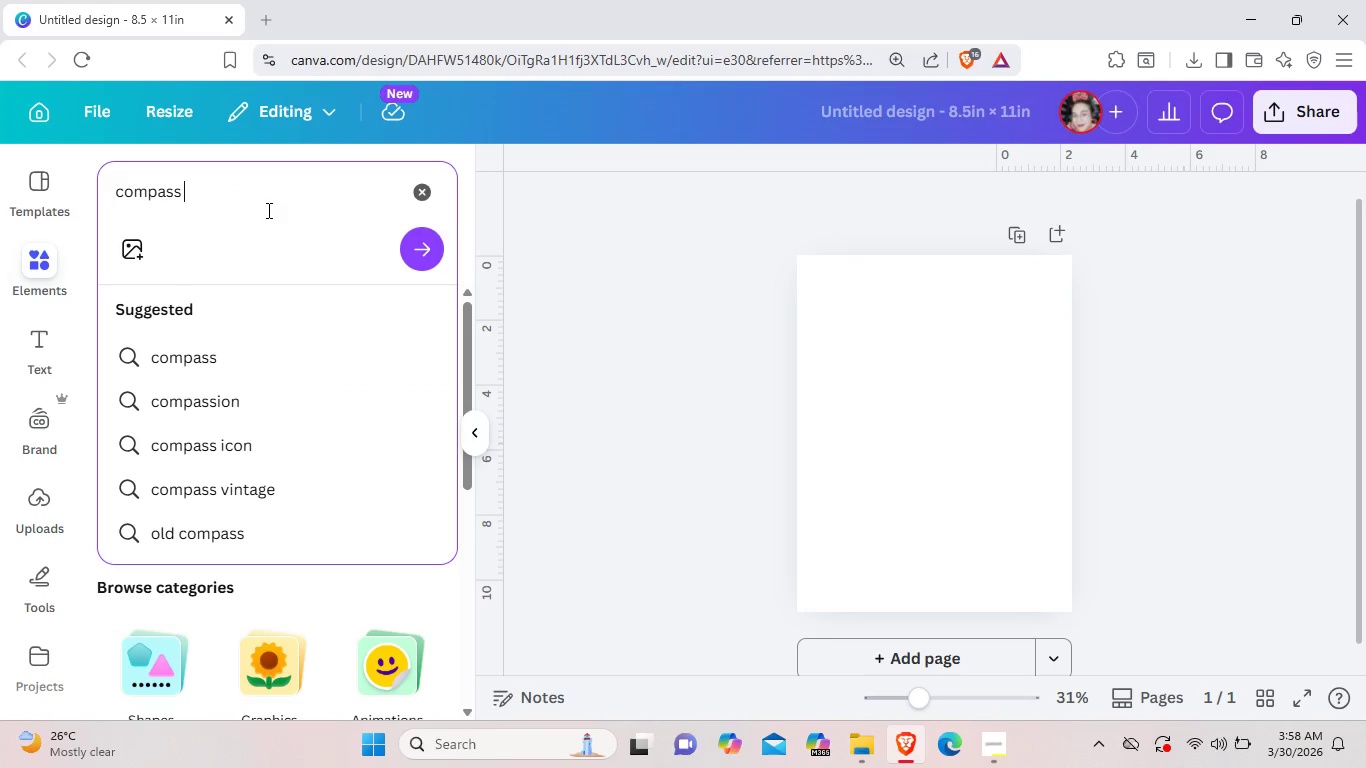 
left_click([268, 535])
 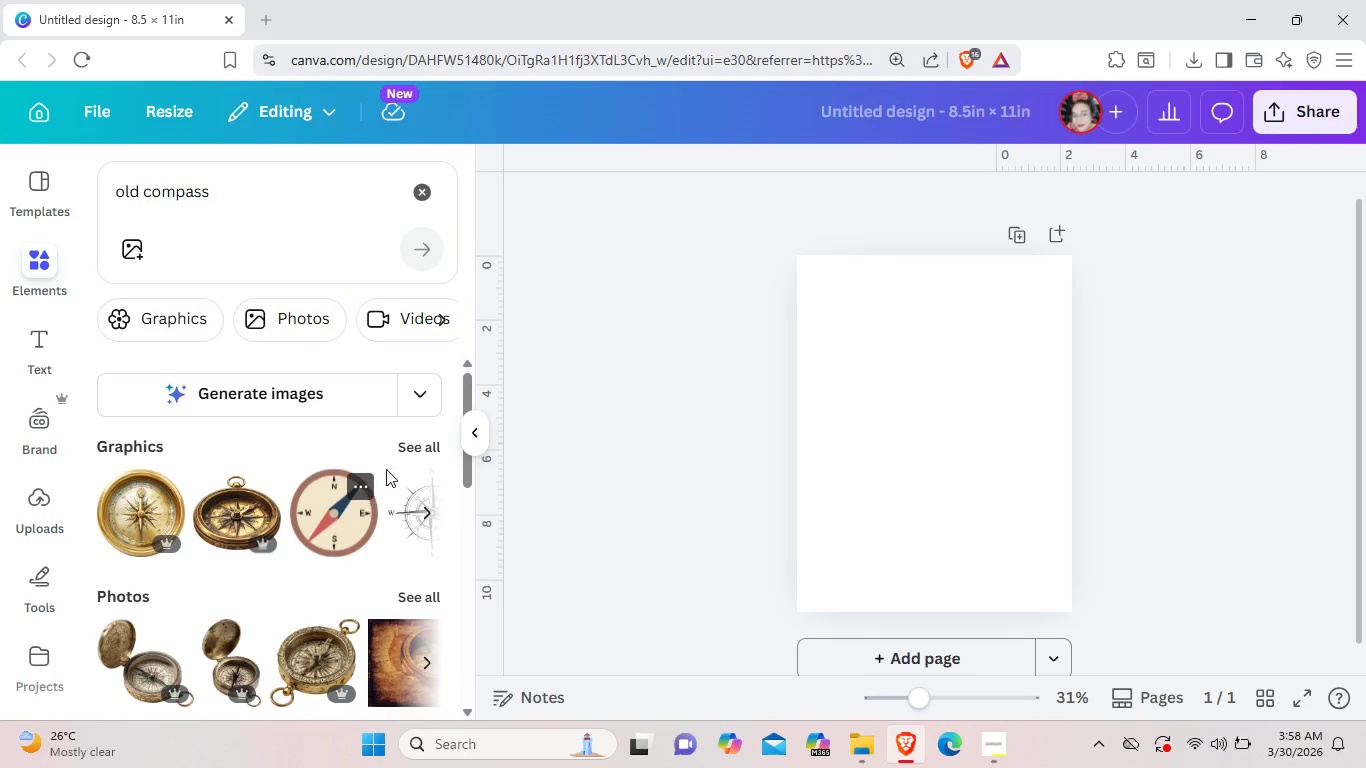 
left_click([418, 448])
 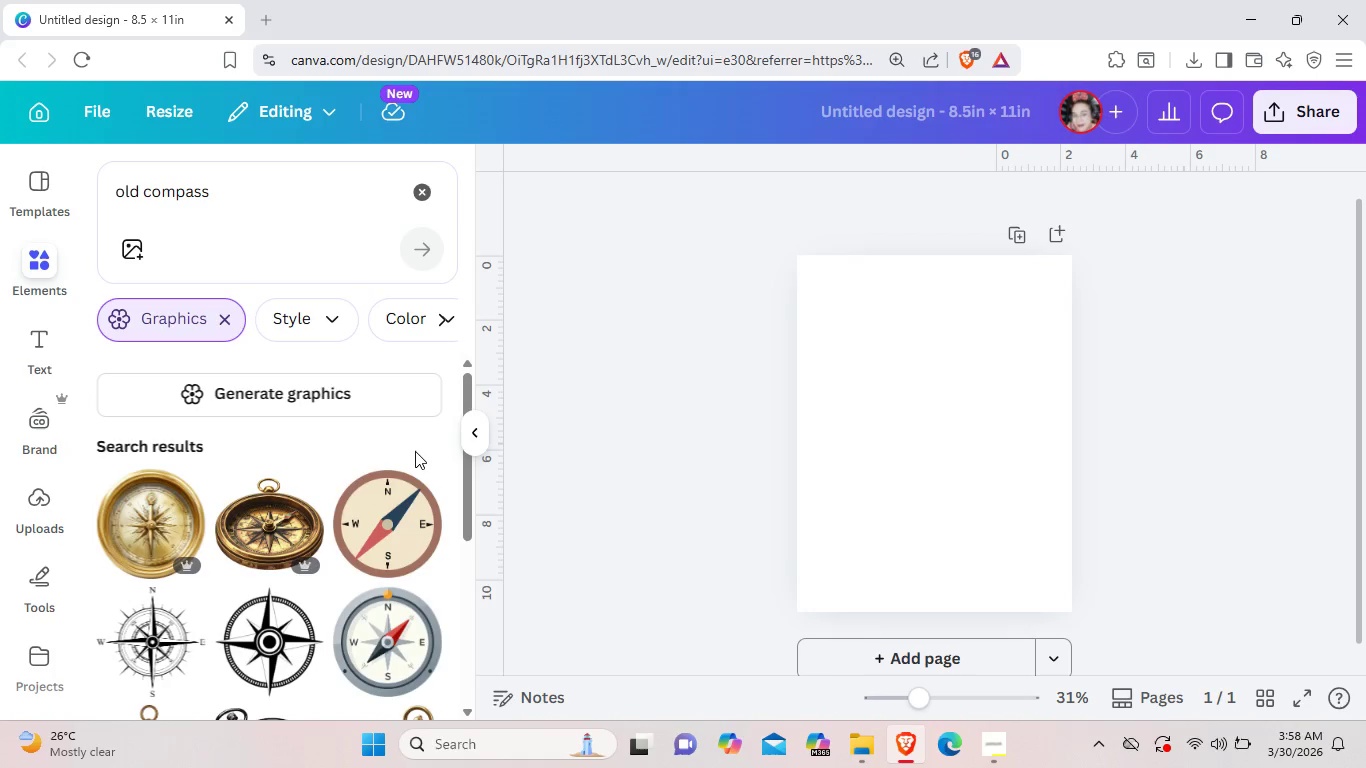 
scroll: coordinate [415, 451], scroll_direction: down, amount: 1.0
 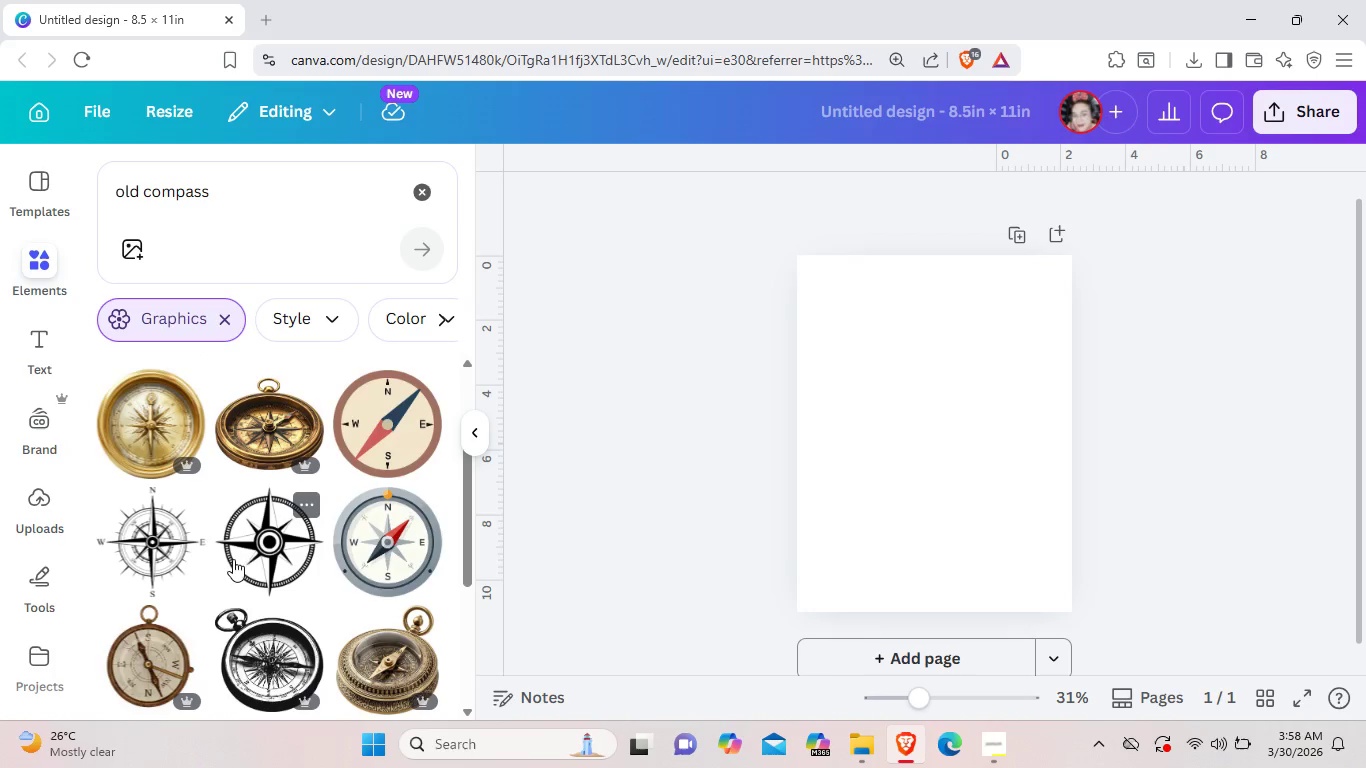 
left_click([157, 535])
 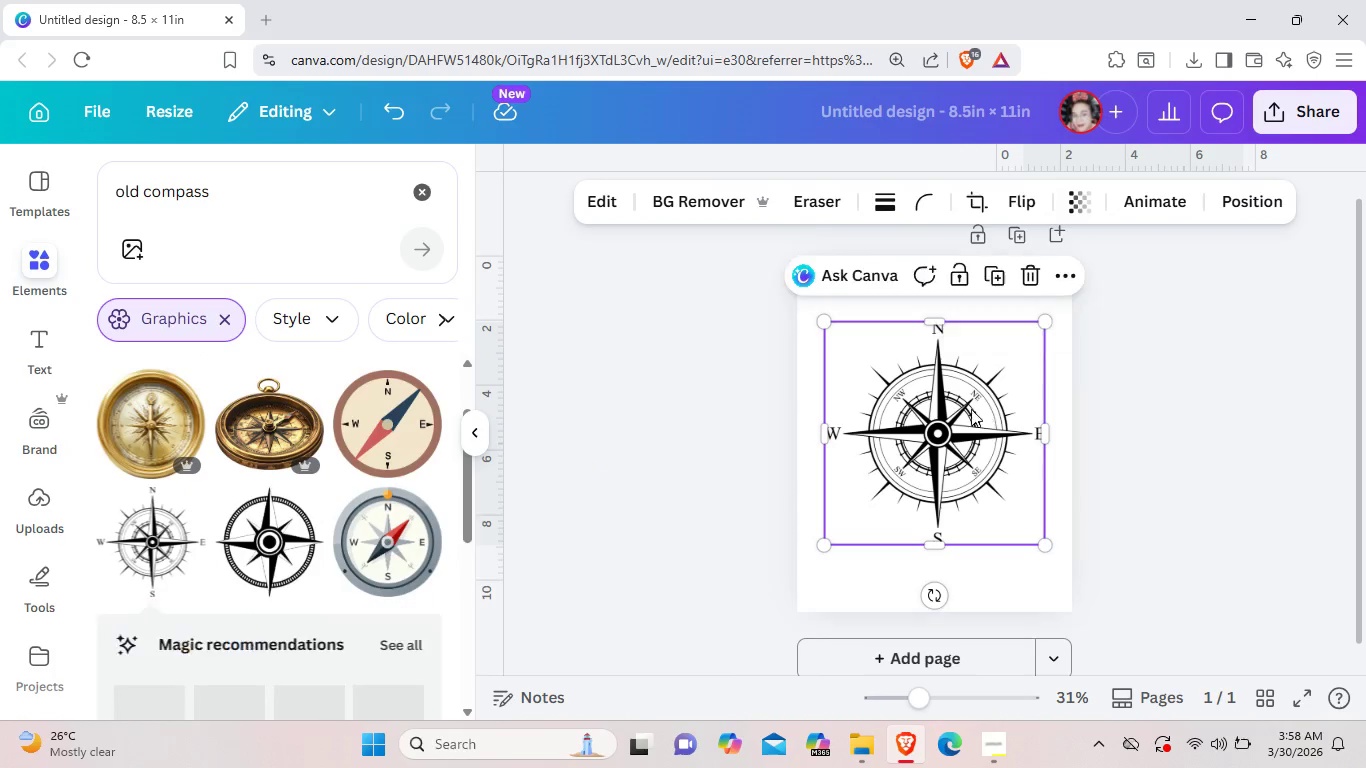 
left_click_drag(start_coordinate=[926, 436], to_coordinate=[931, 339])
 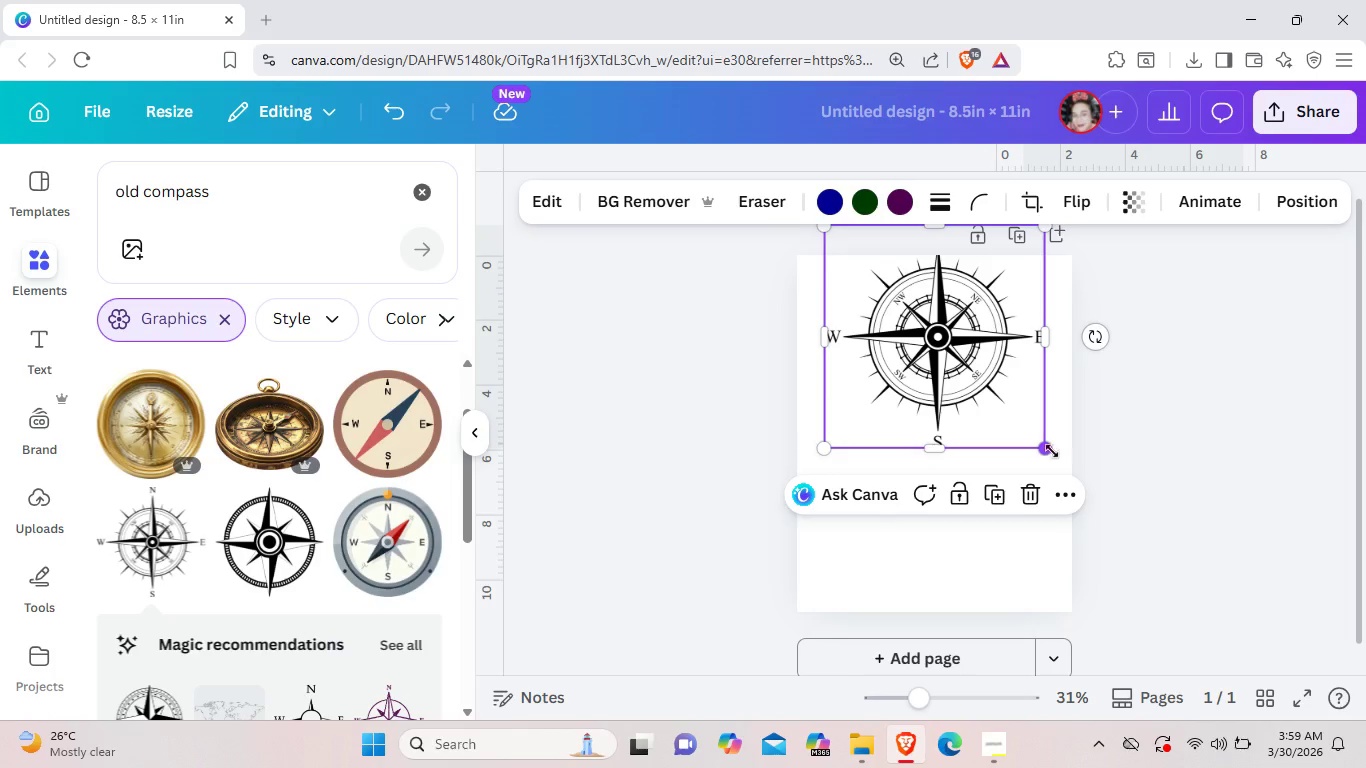 
left_click_drag(start_coordinate=[1051, 450], to_coordinate=[960, 336])
 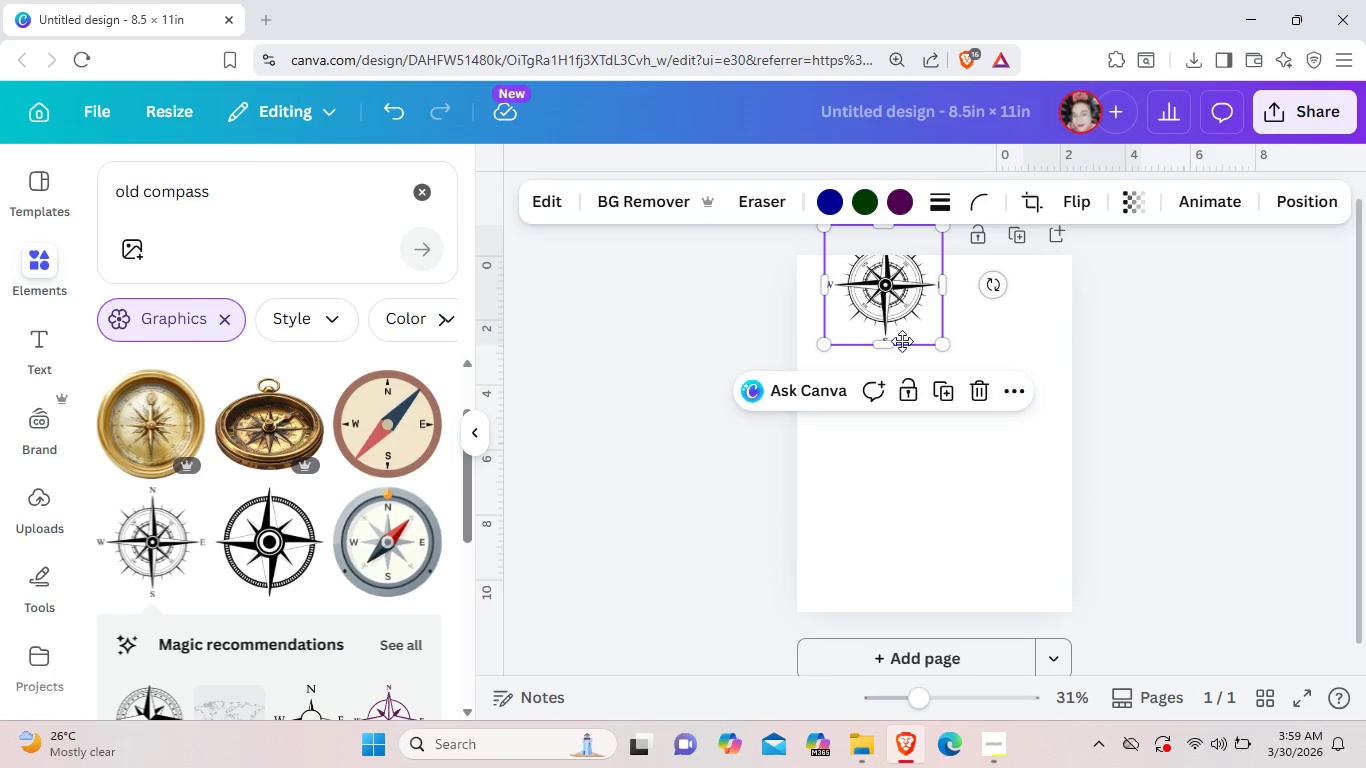 
left_click_drag(start_coordinate=[878, 300], to_coordinate=[935, 333])
 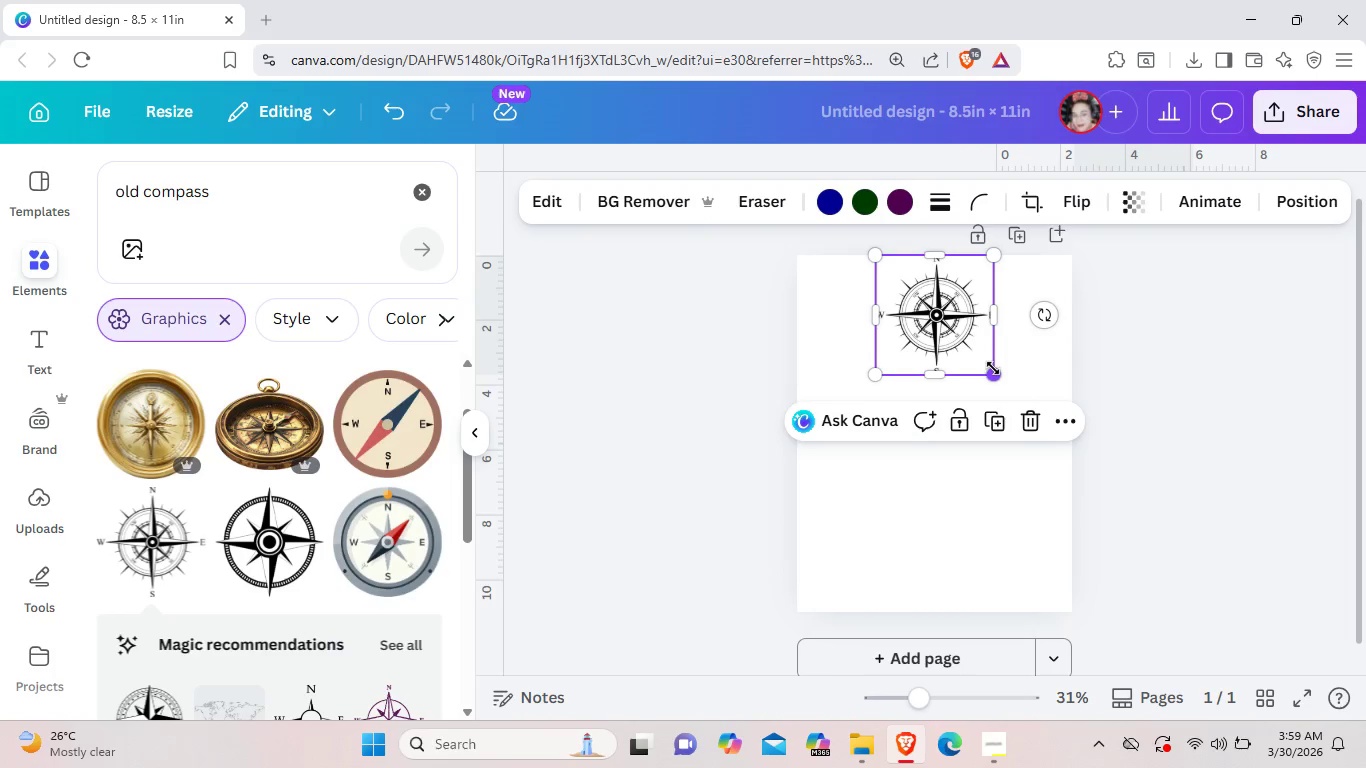 
left_click_drag(start_coordinate=[993, 368], to_coordinate=[955, 333])
 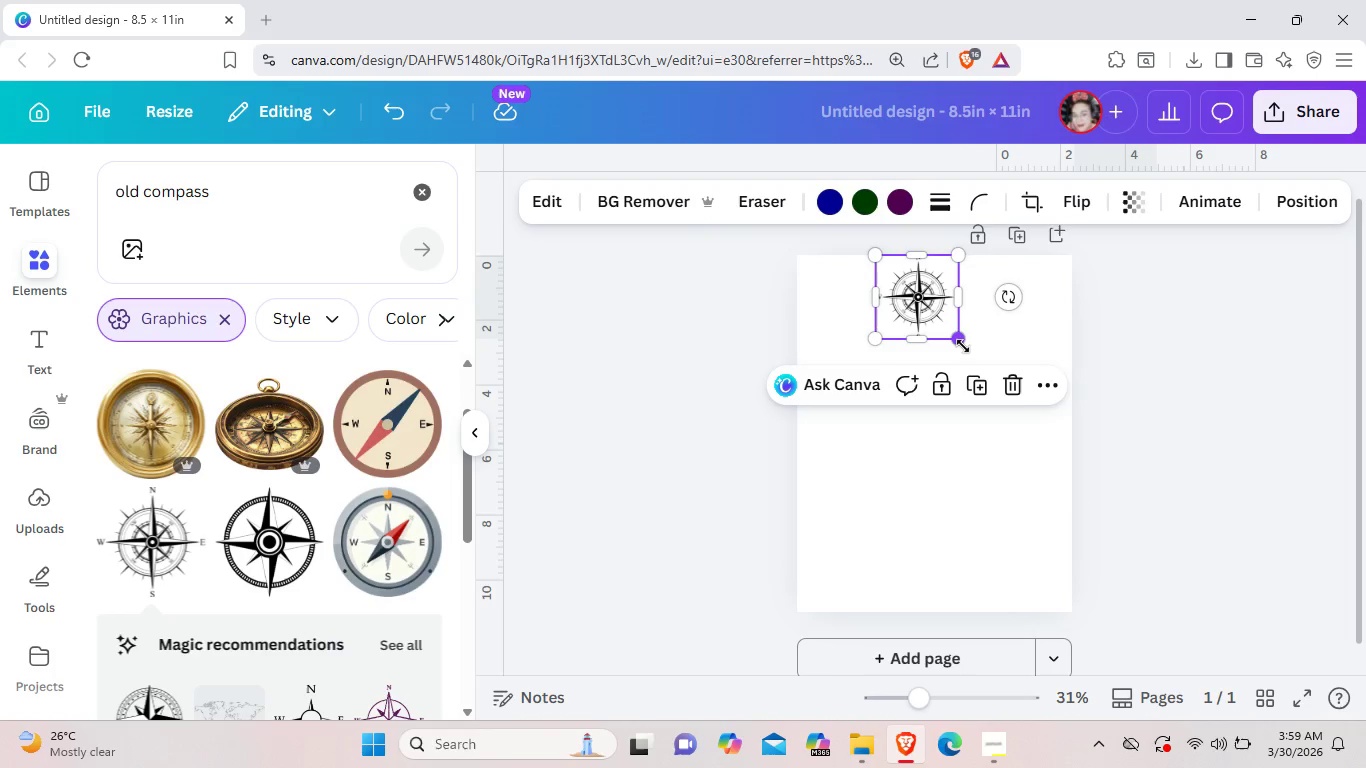 
left_click_drag(start_coordinate=[963, 346], to_coordinate=[1024, 402])
 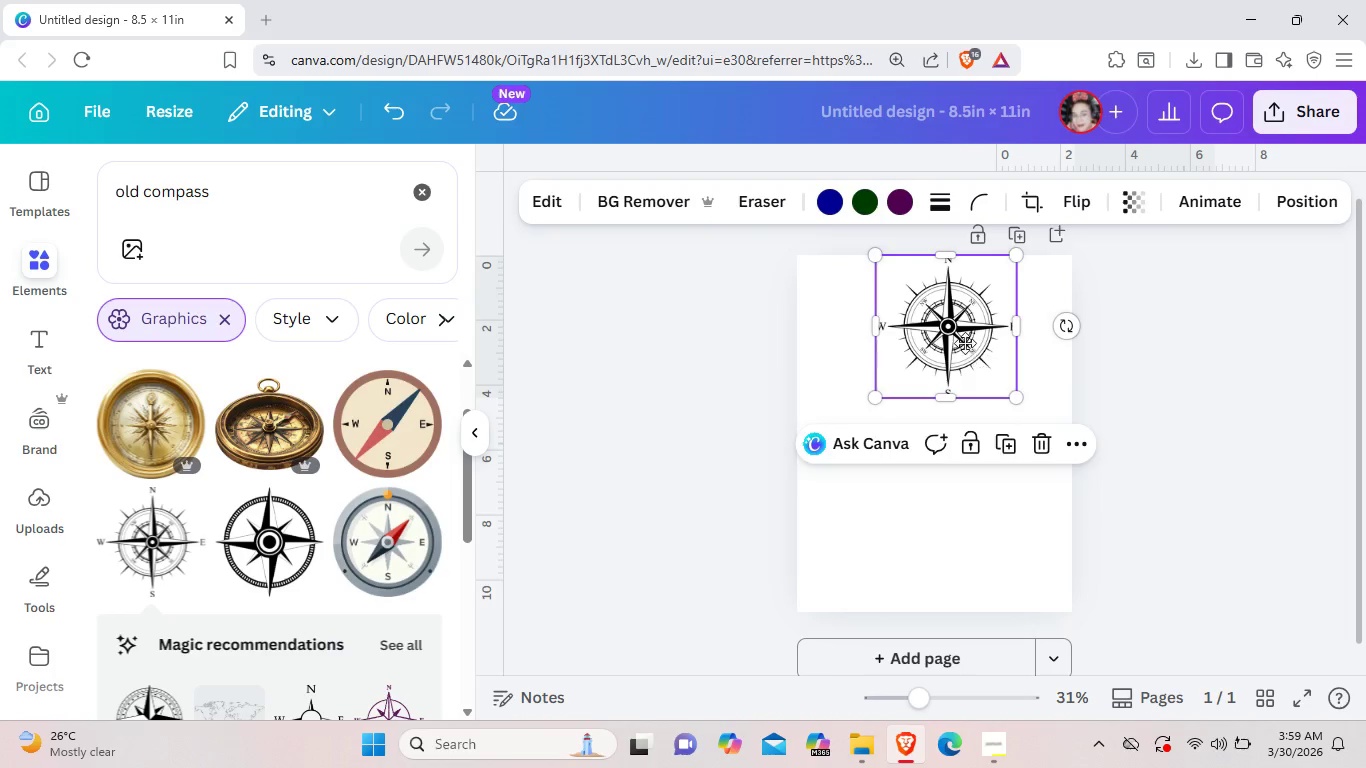 
left_click_drag(start_coordinate=[977, 355], to_coordinate=[970, 360])
 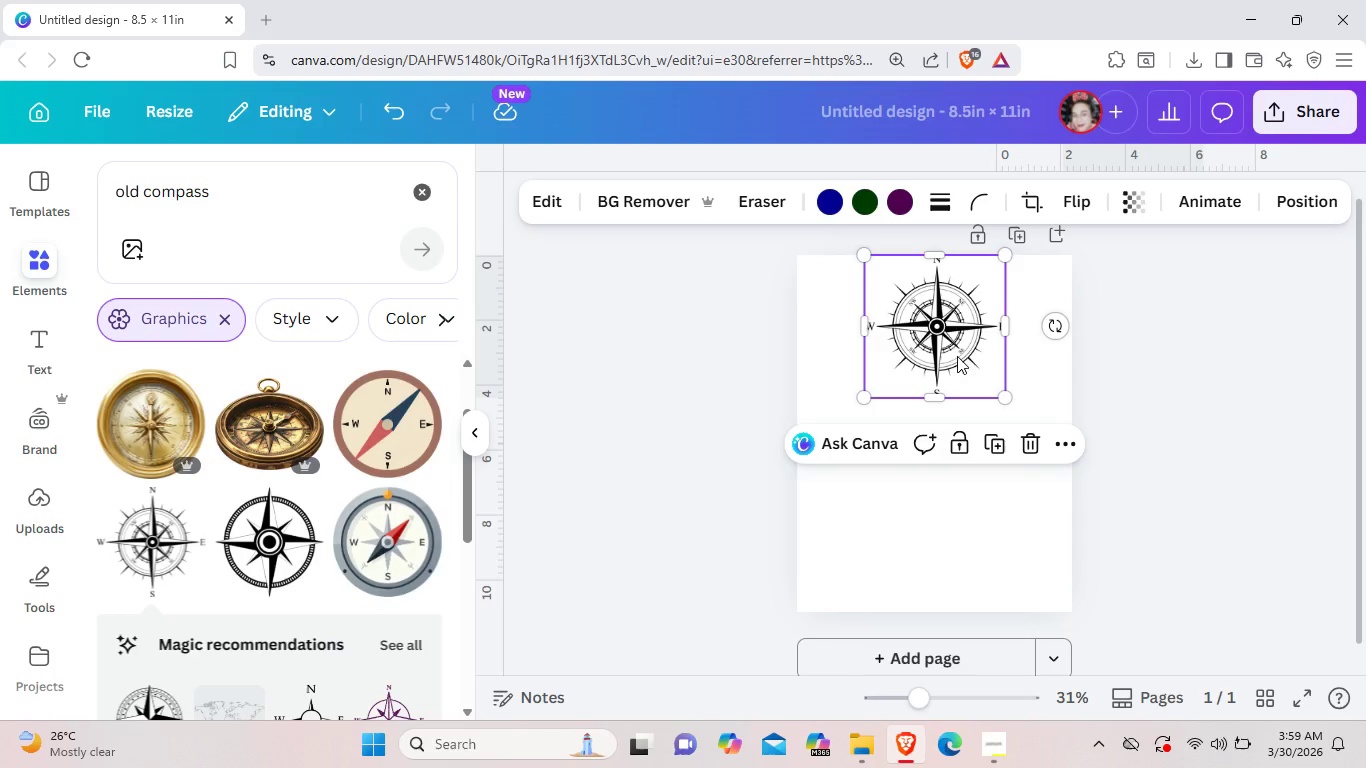 
left_click_drag(start_coordinate=[956, 350], to_coordinate=[951, 335])
 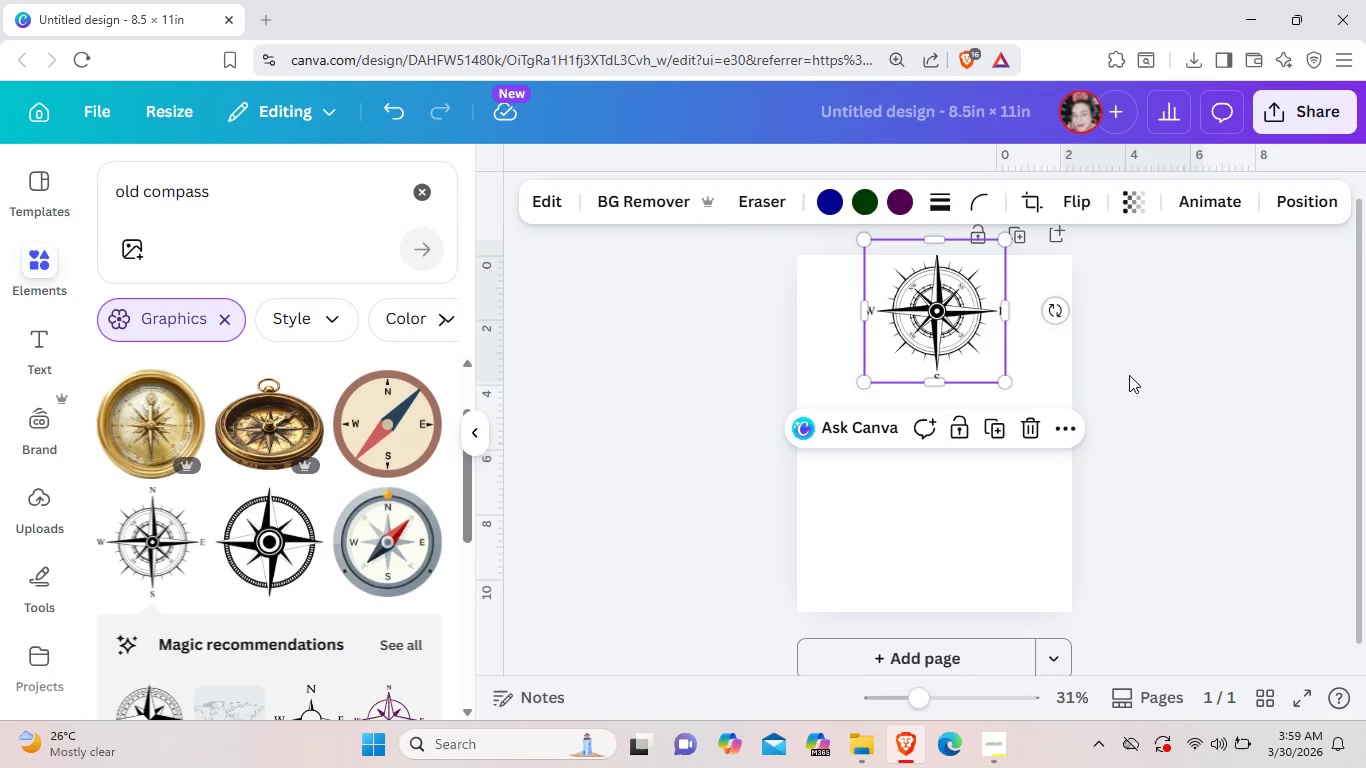 
left_click([1128, 375])
 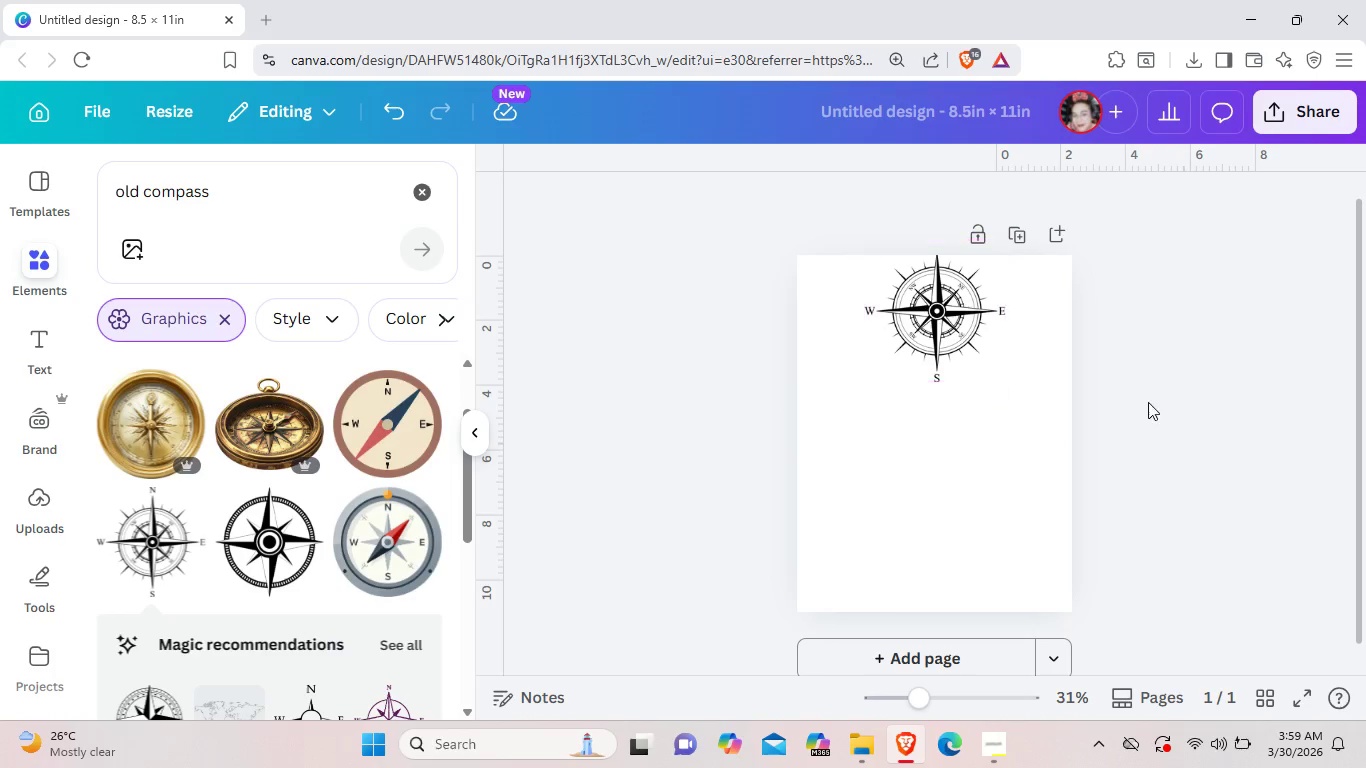 
left_click([1194, 412])
 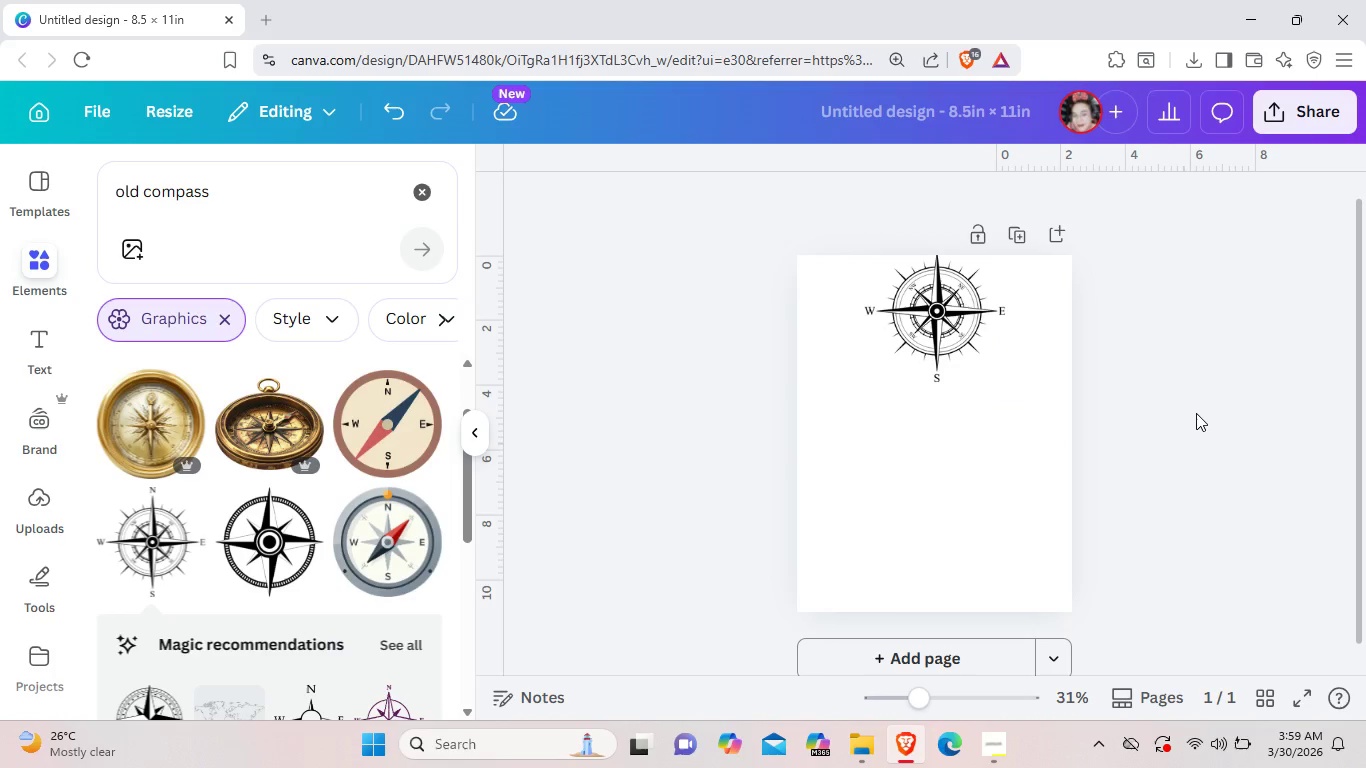 
left_click([1196, 413])
 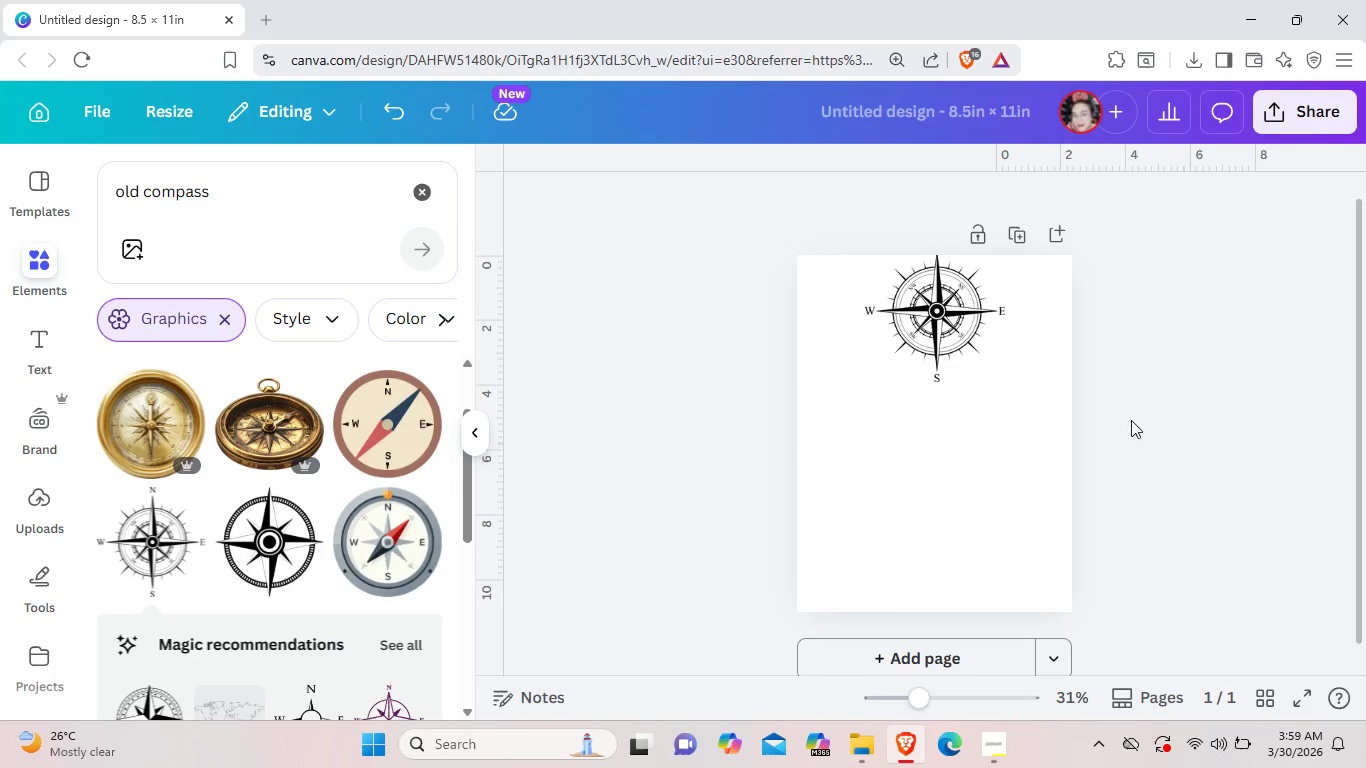 
left_click([1155, 430])
 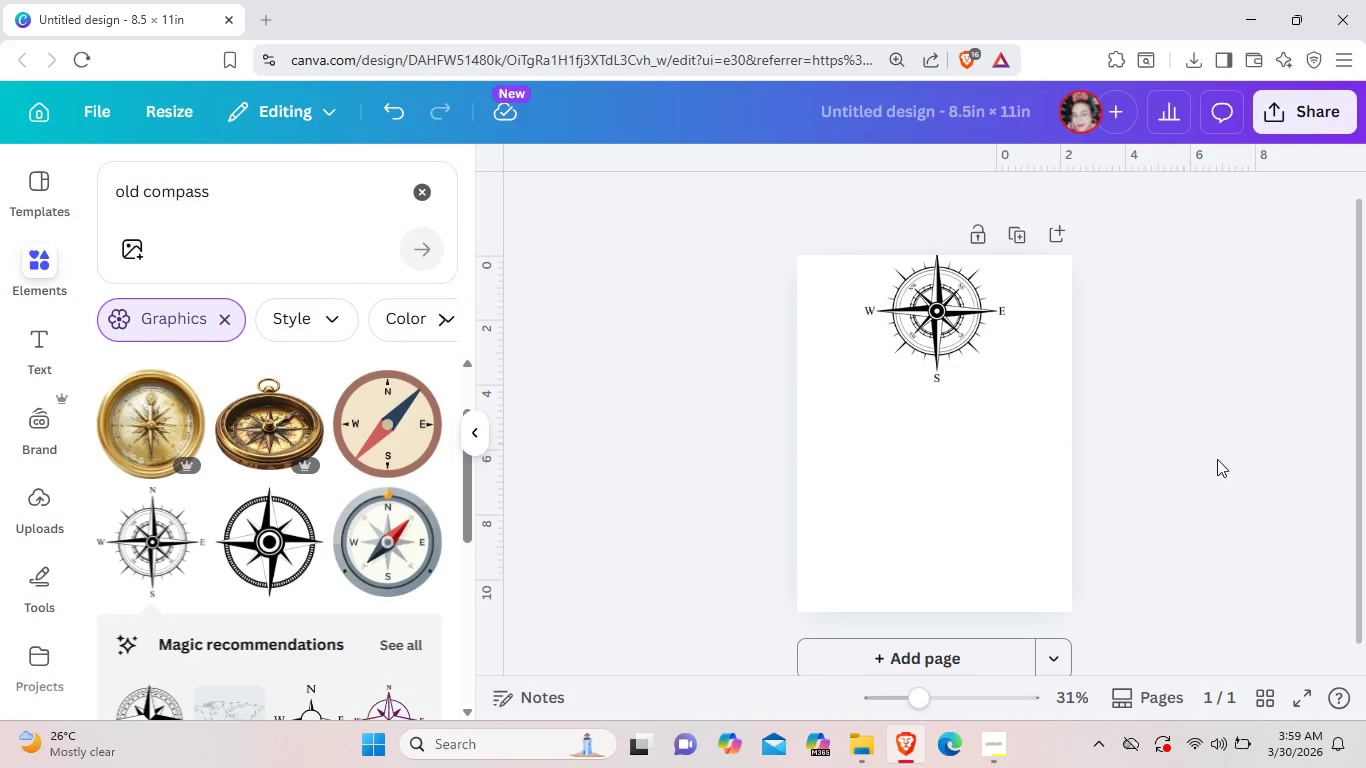 
left_click([1217, 459])
 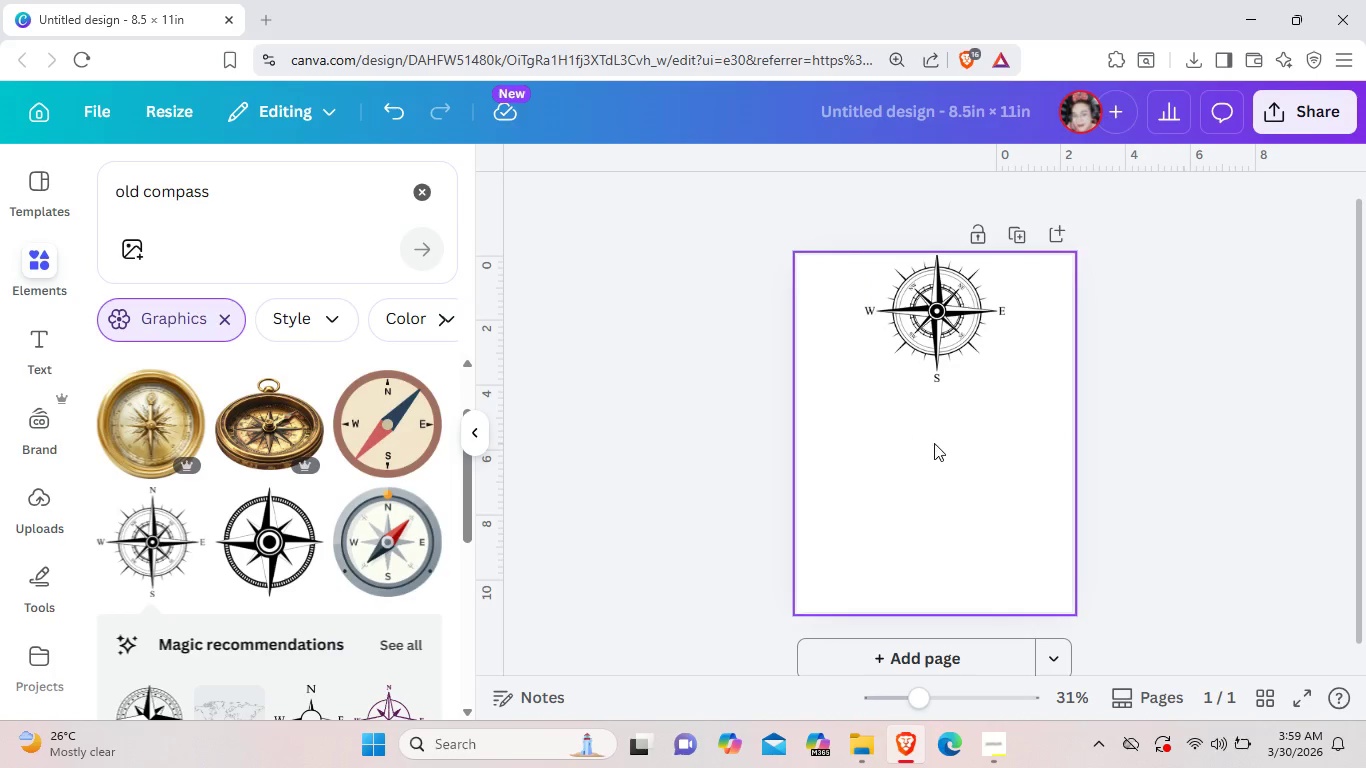 
left_click([952, 447])
 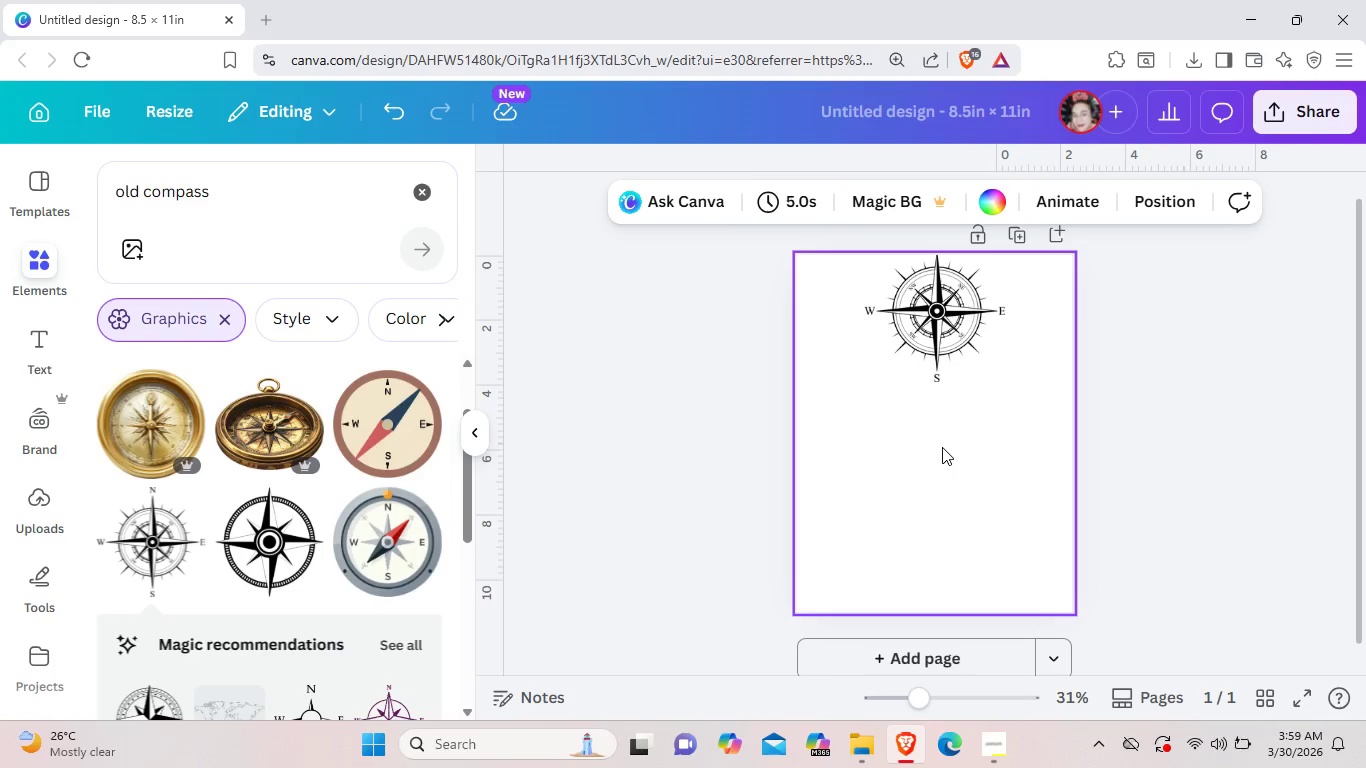 
wait(6.64)
 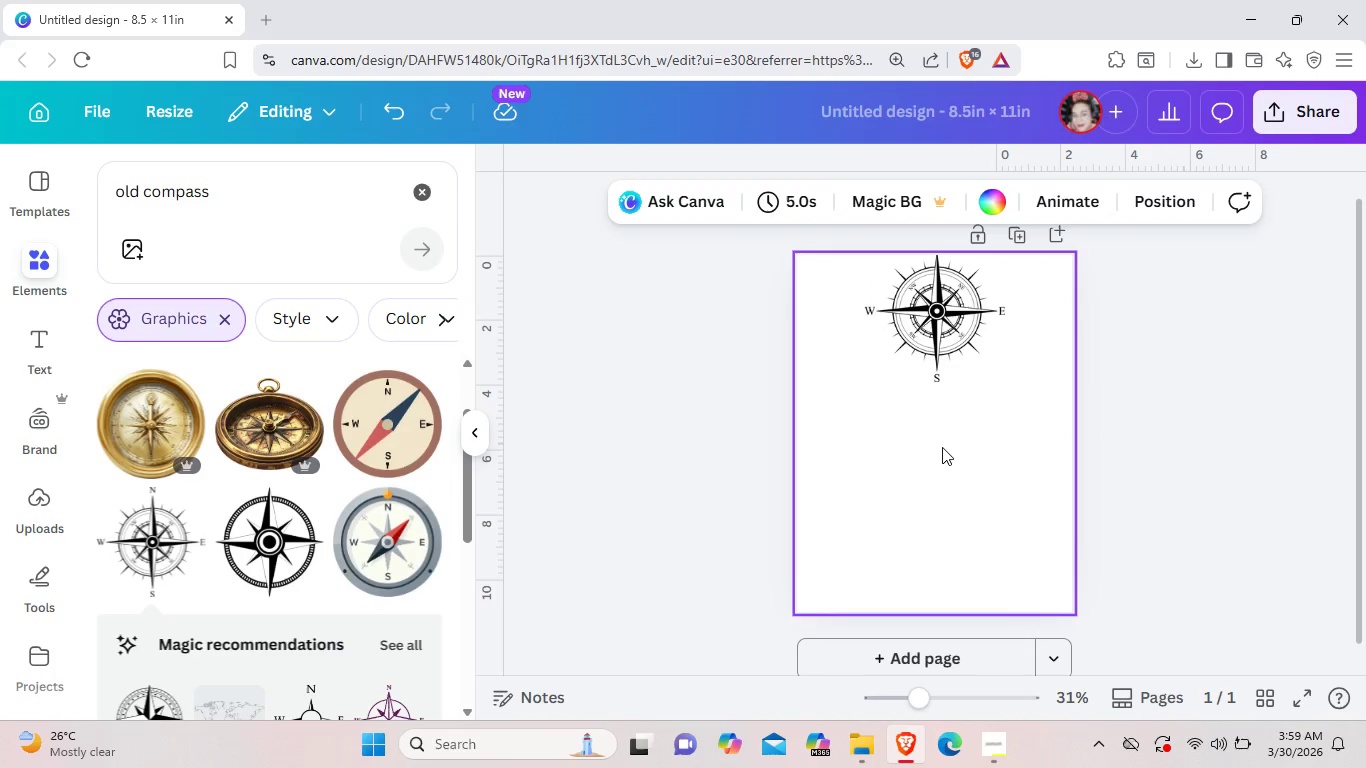 
left_click([984, 207])
 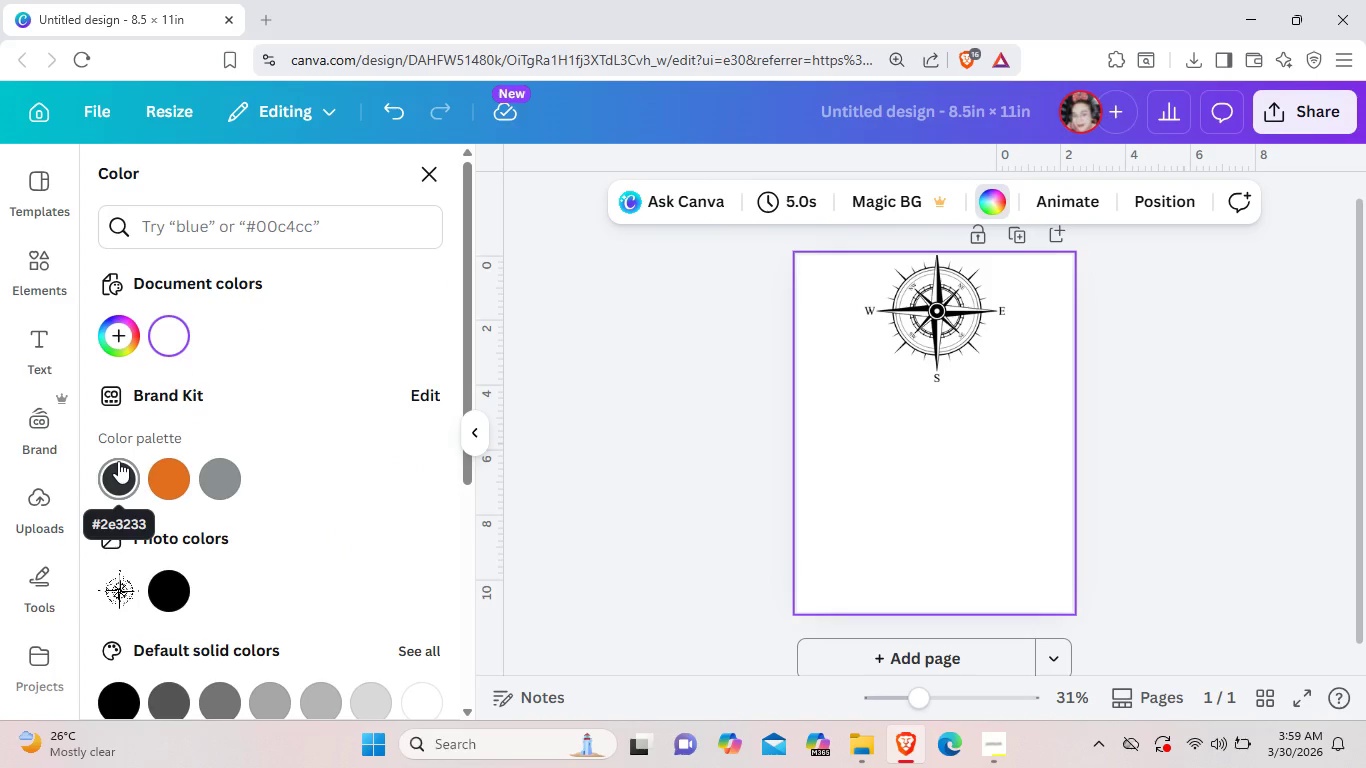 
left_click([118, 461])
 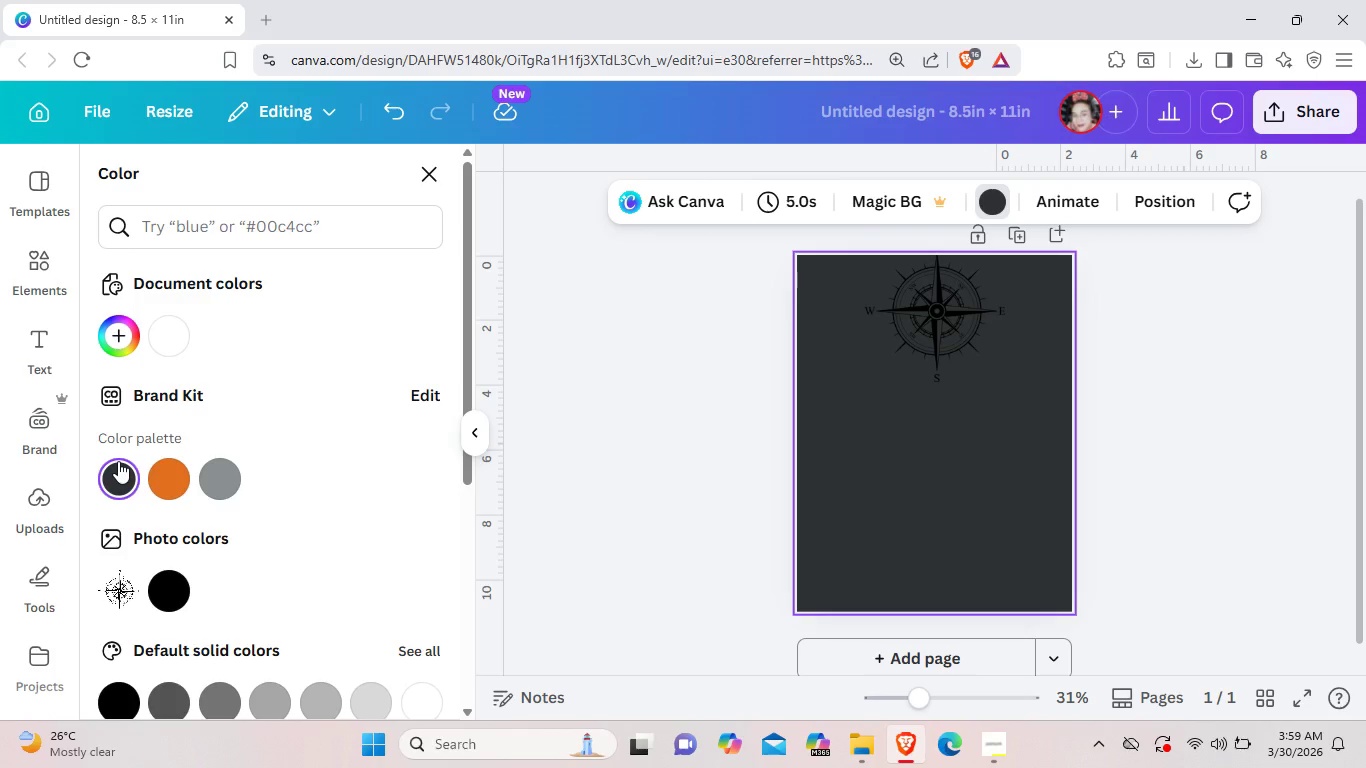 
left_click([122, 326])
 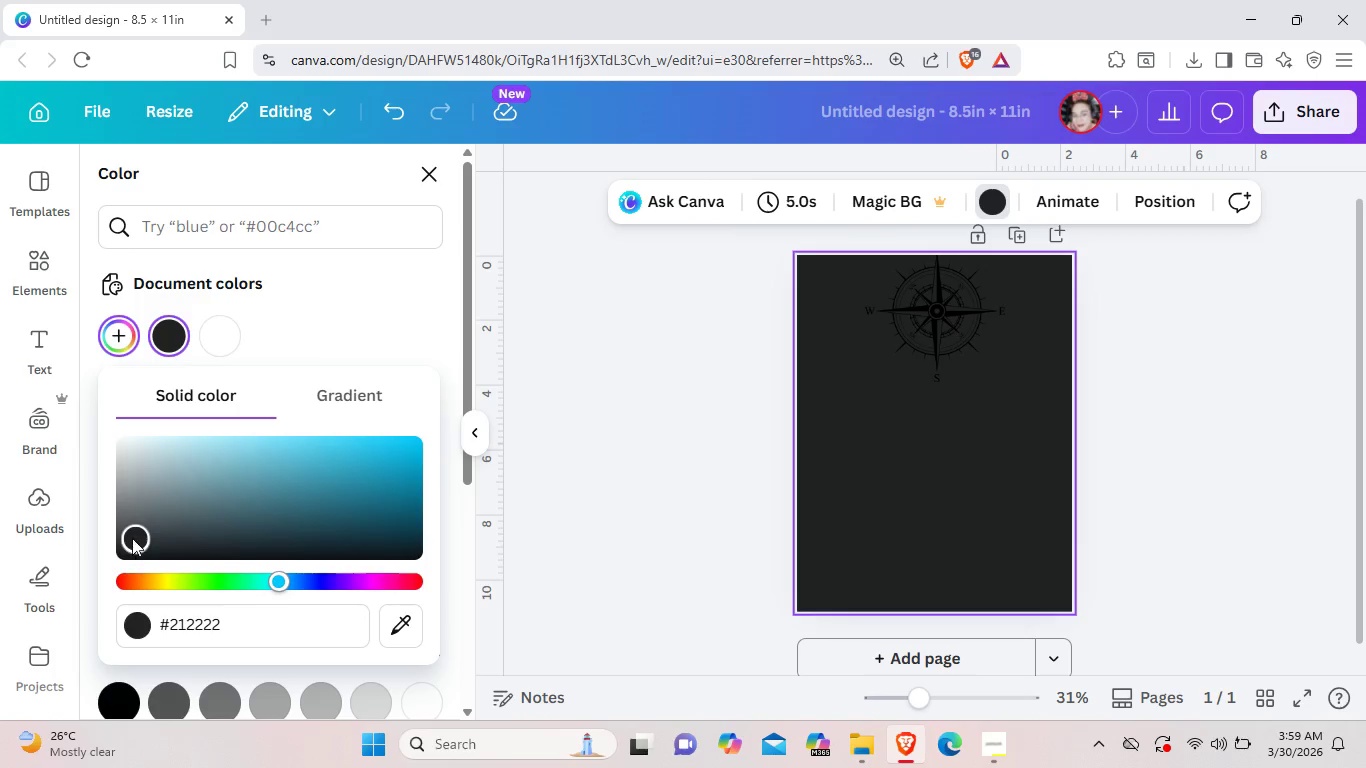 
wait(18.11)
 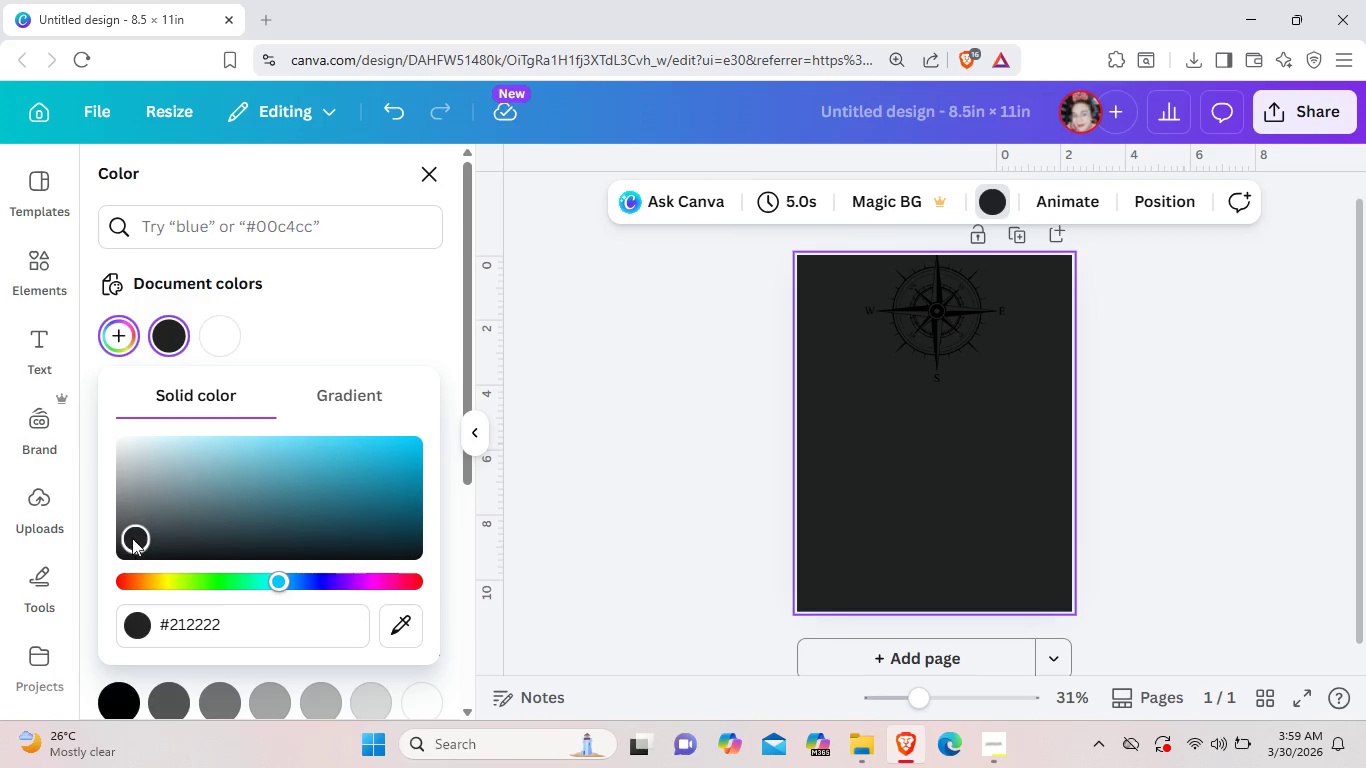 
left_click([1159, 493])
 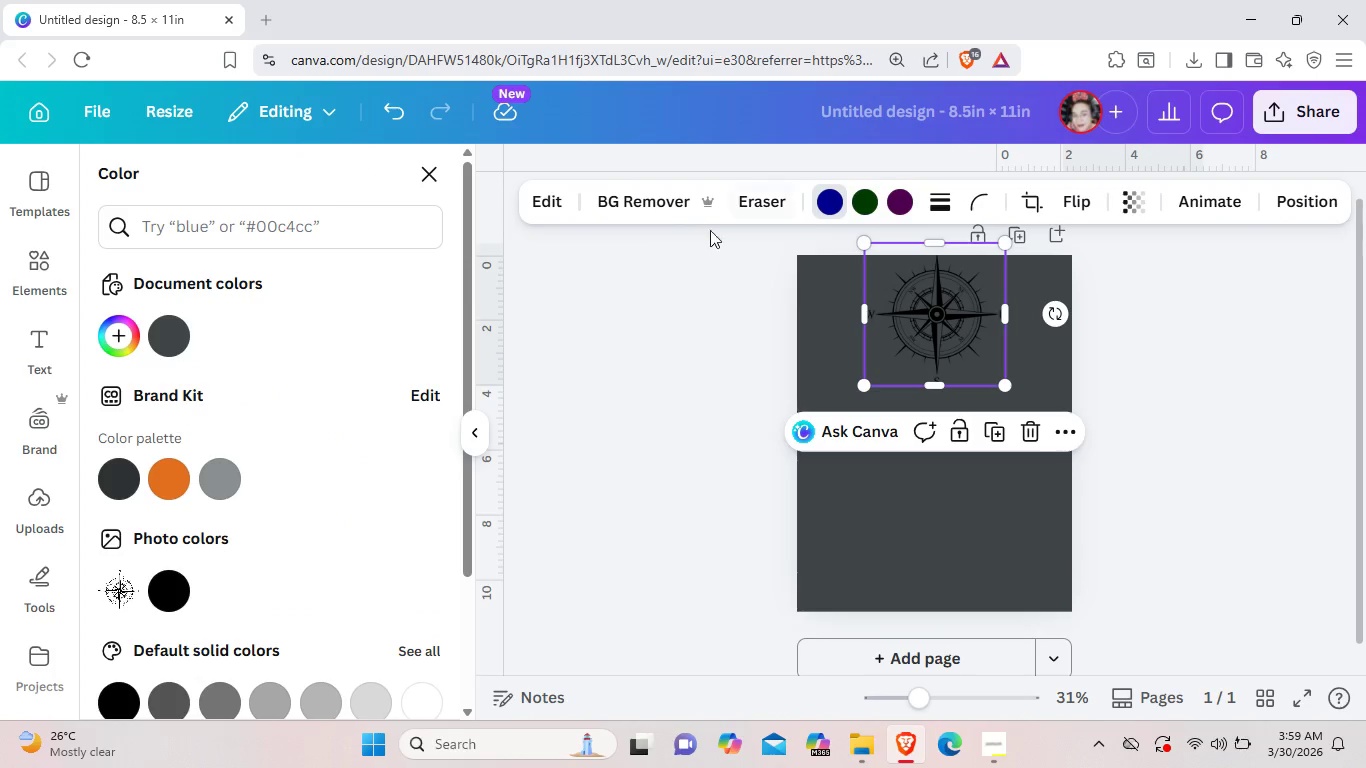 
left_click([131, 337])
 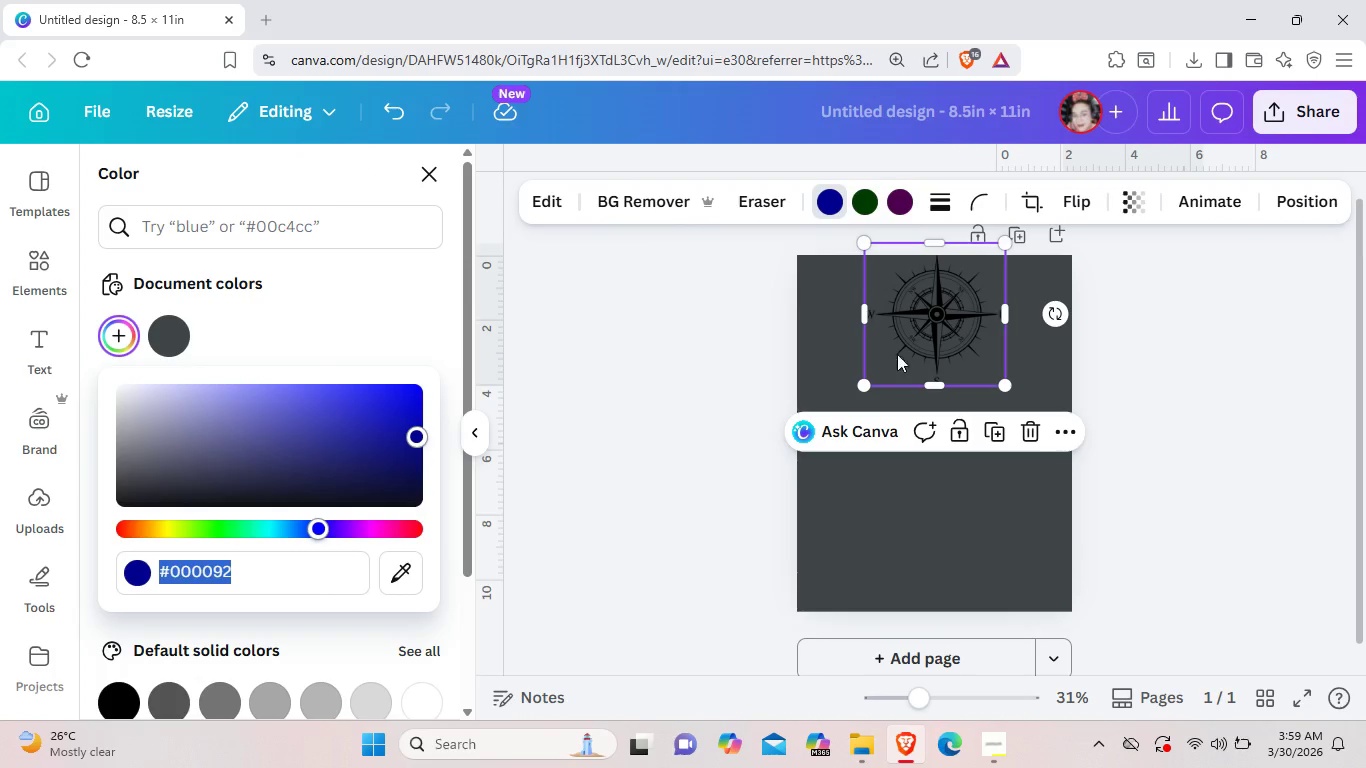 
left_click([922, 338])
 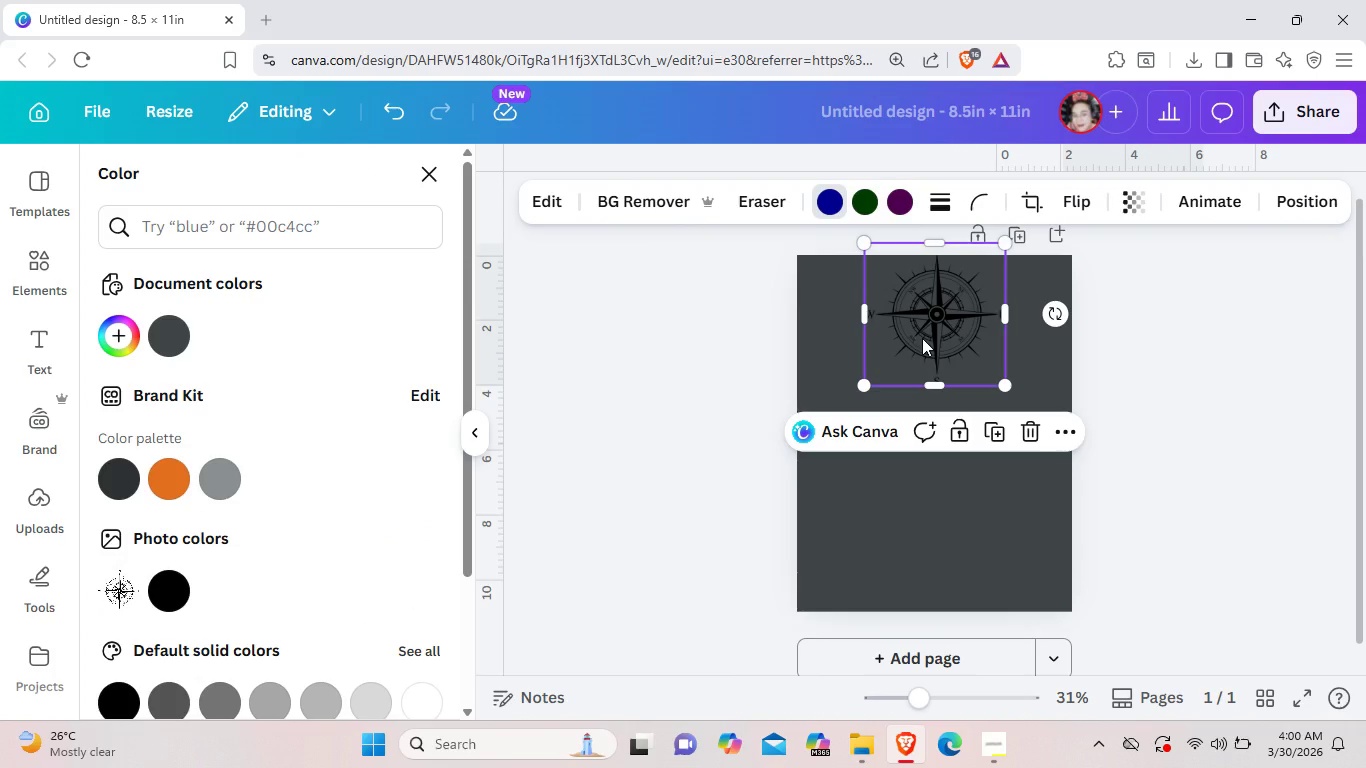 
left_click([922, 338])
 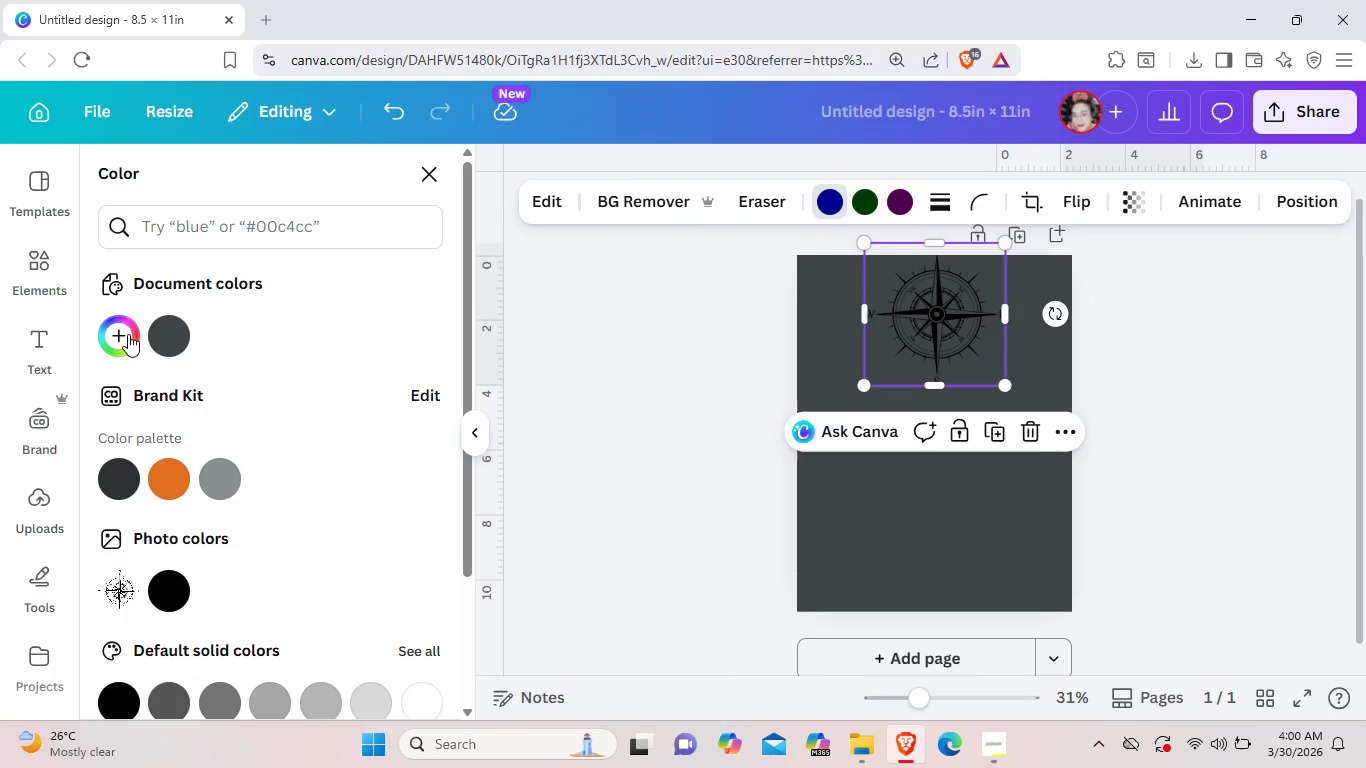 
left_click([126, 333])
 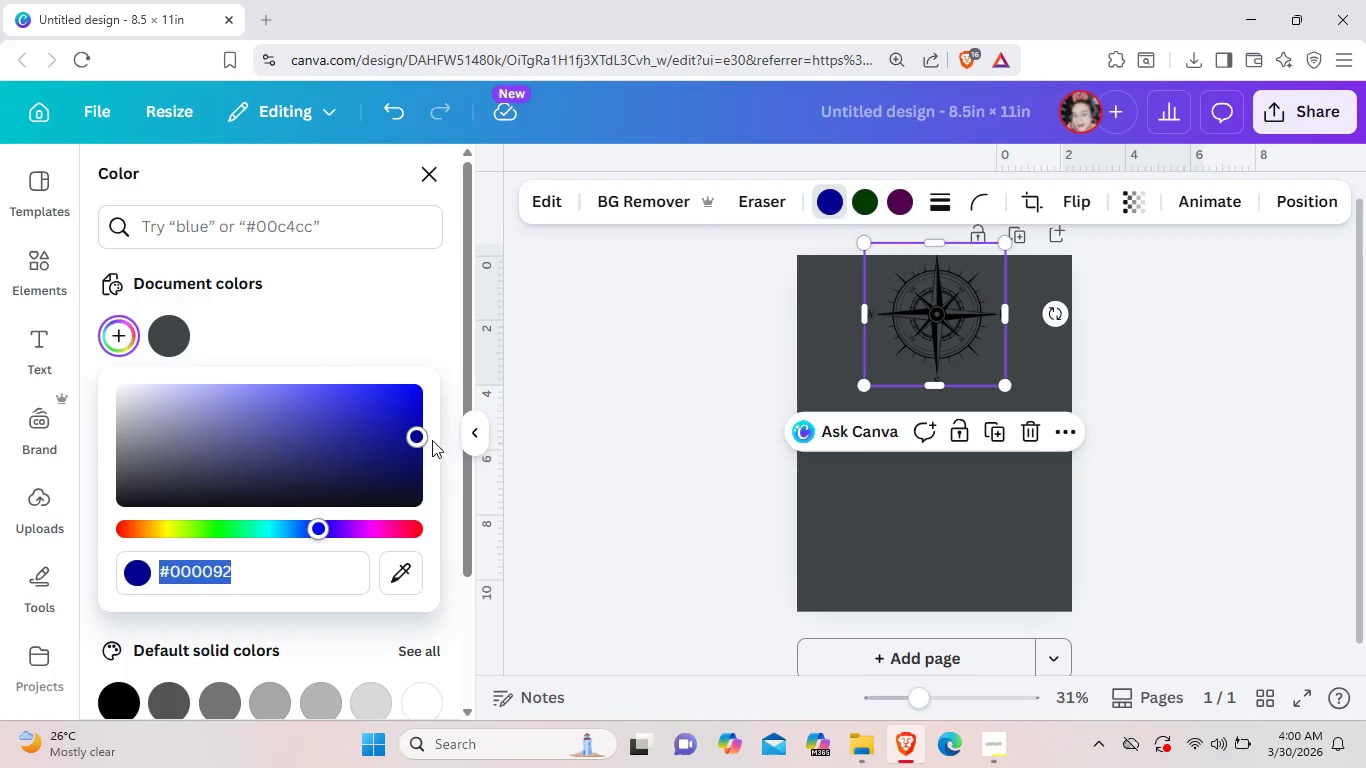 
left_click_drag(start_coordinate=[416, 437], to_coordinate=[0, 331])
 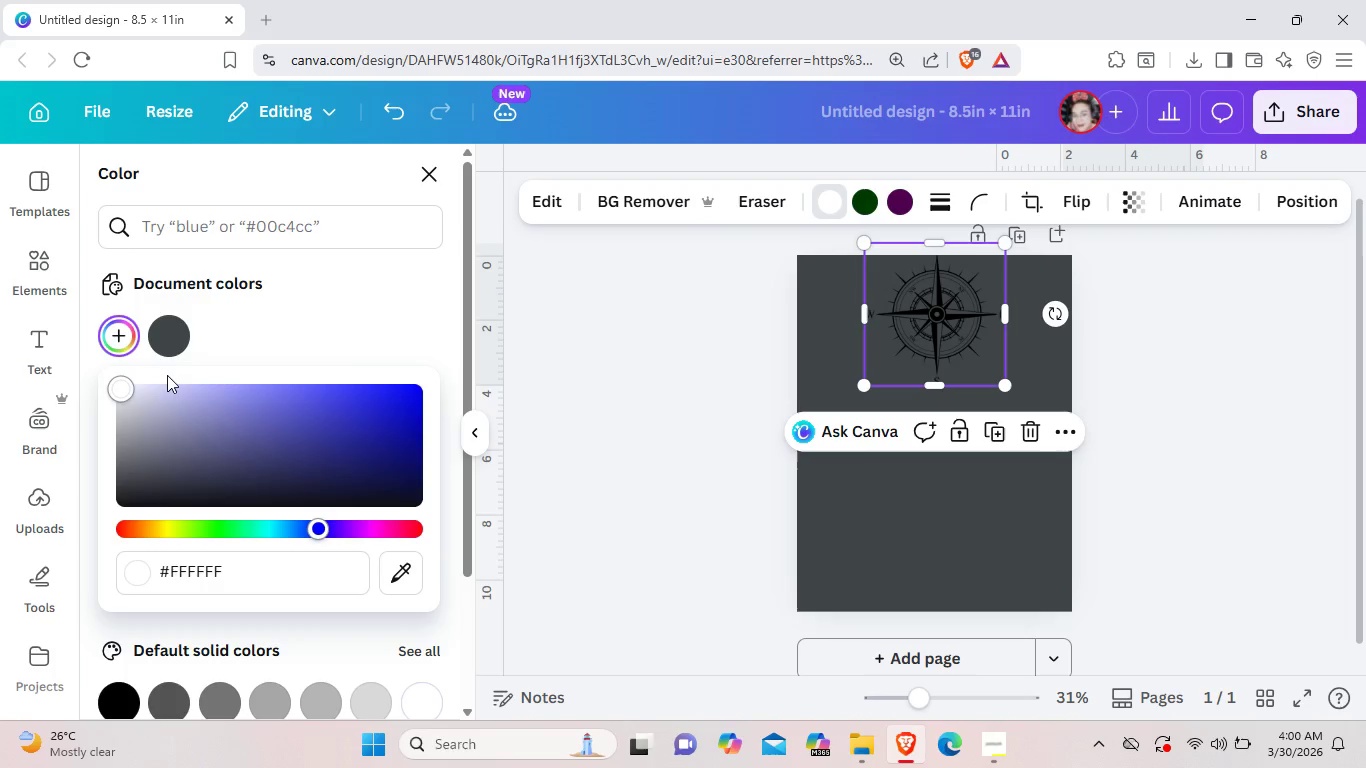 
wait(5.81)
 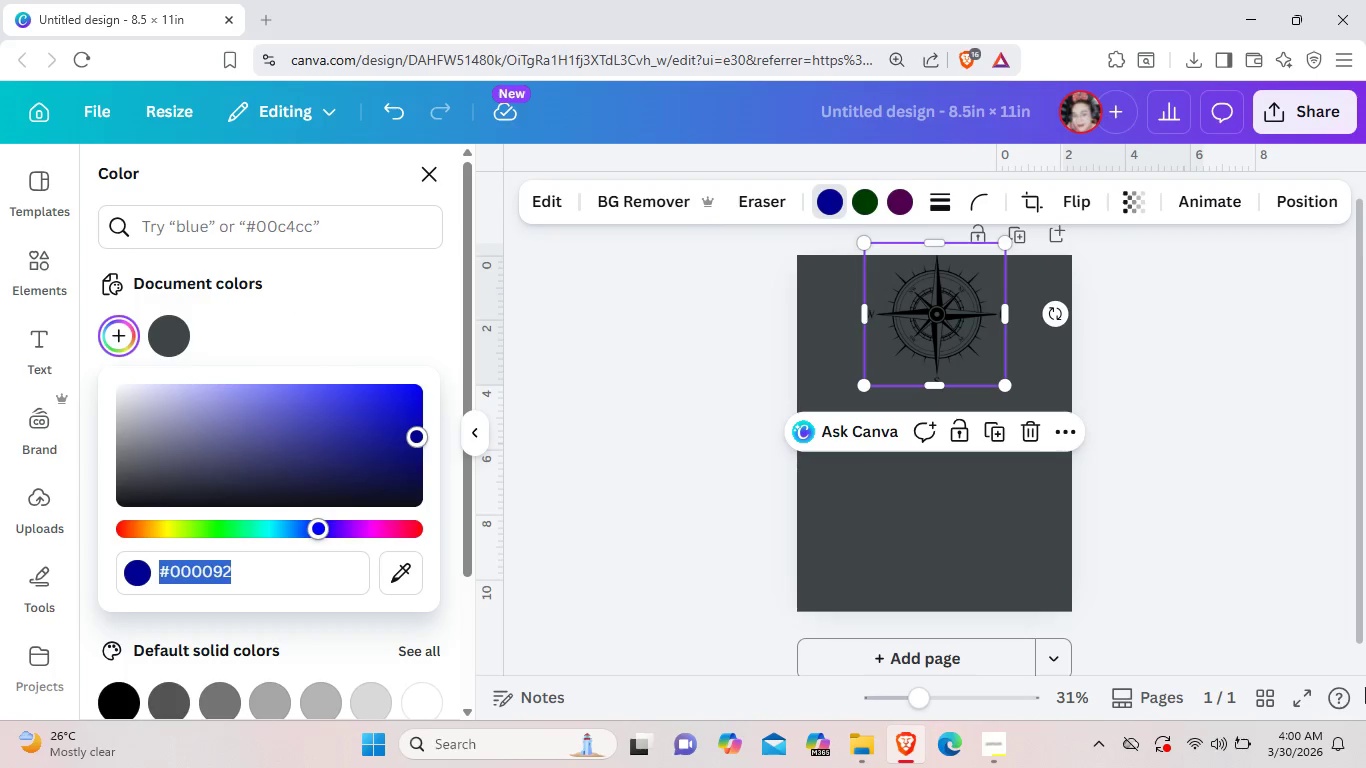 
left_click([633, 332])
 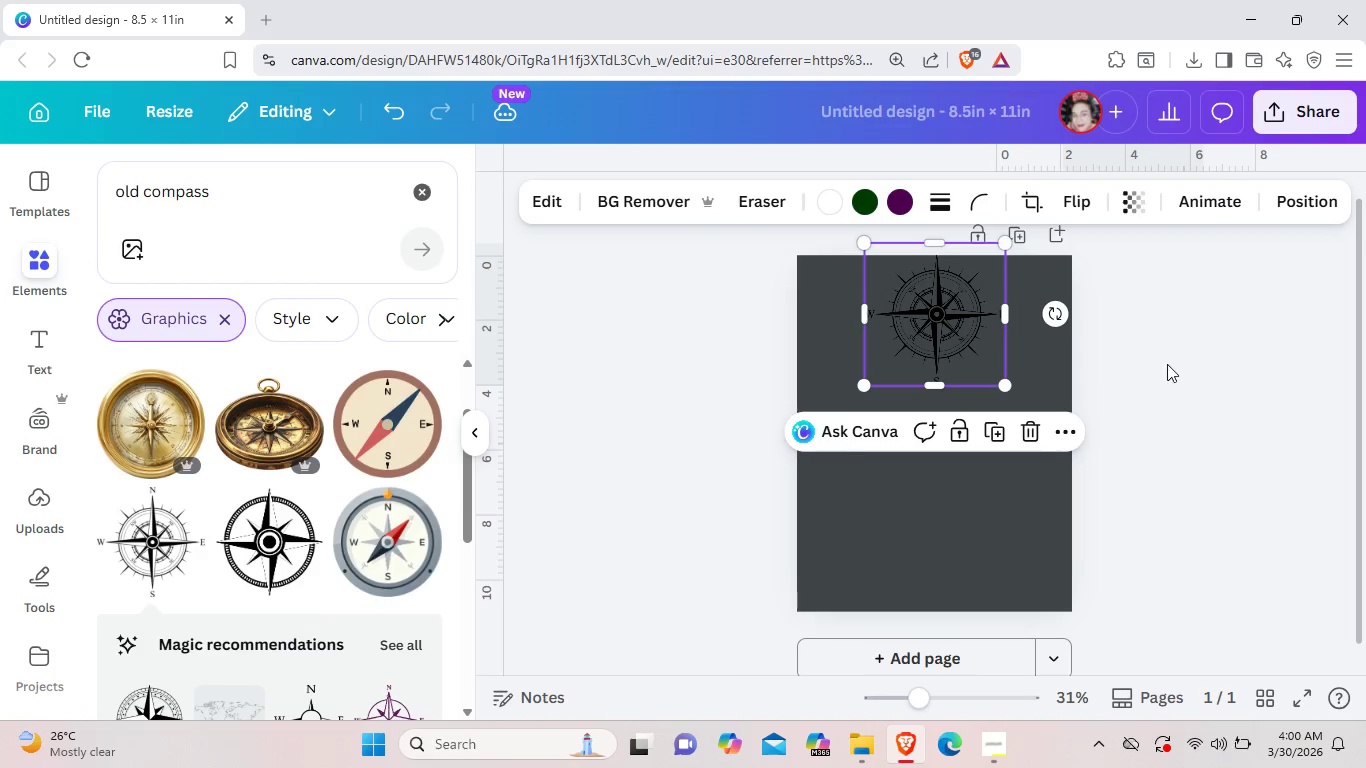 
left_click([1168, 364])
 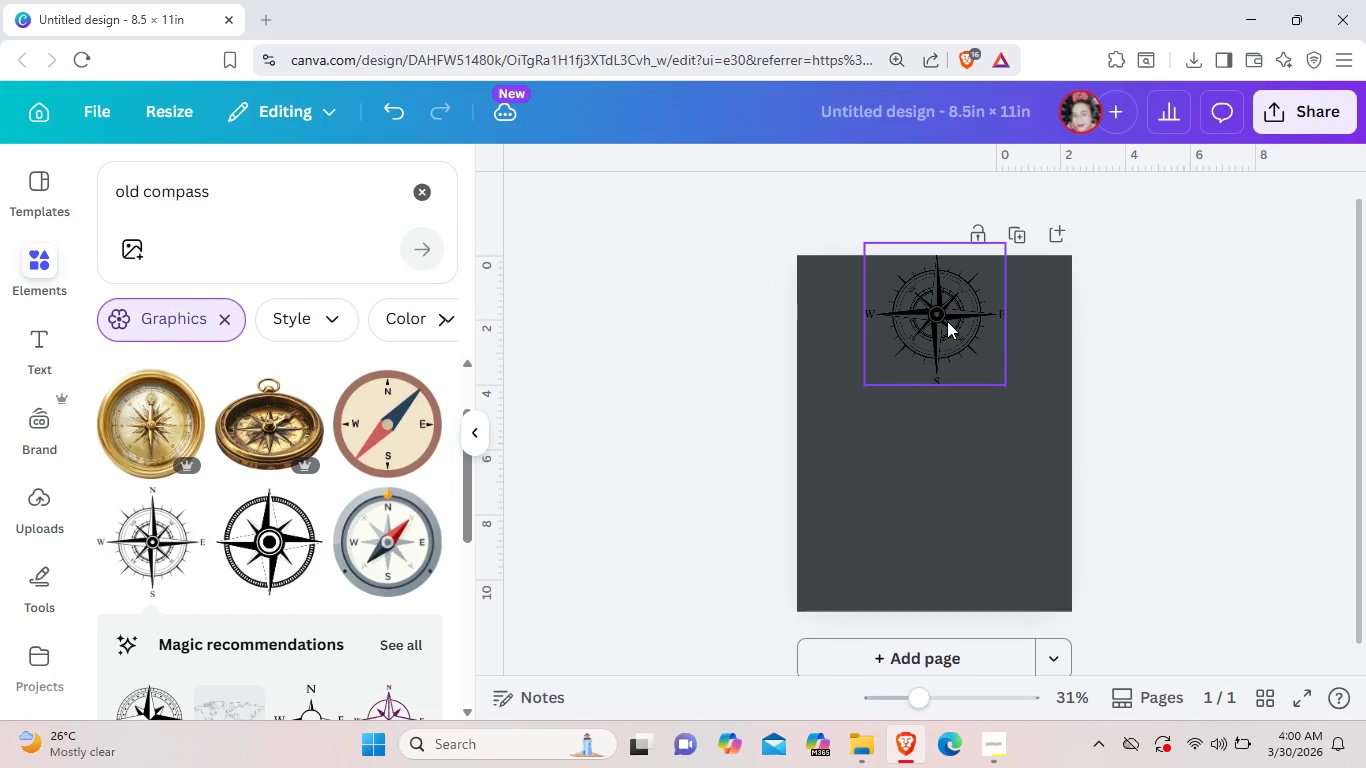 
left_click([947, 321])
 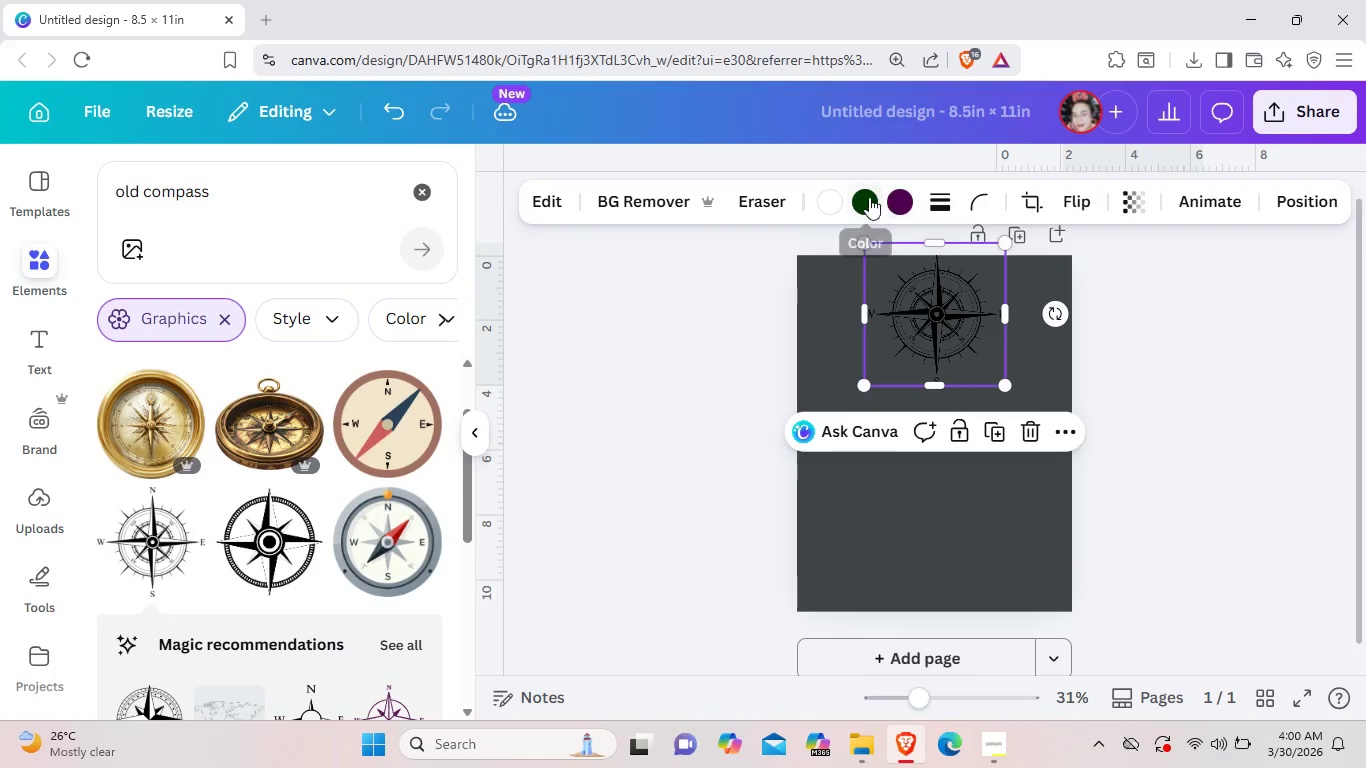 
left_click([867, 196])
 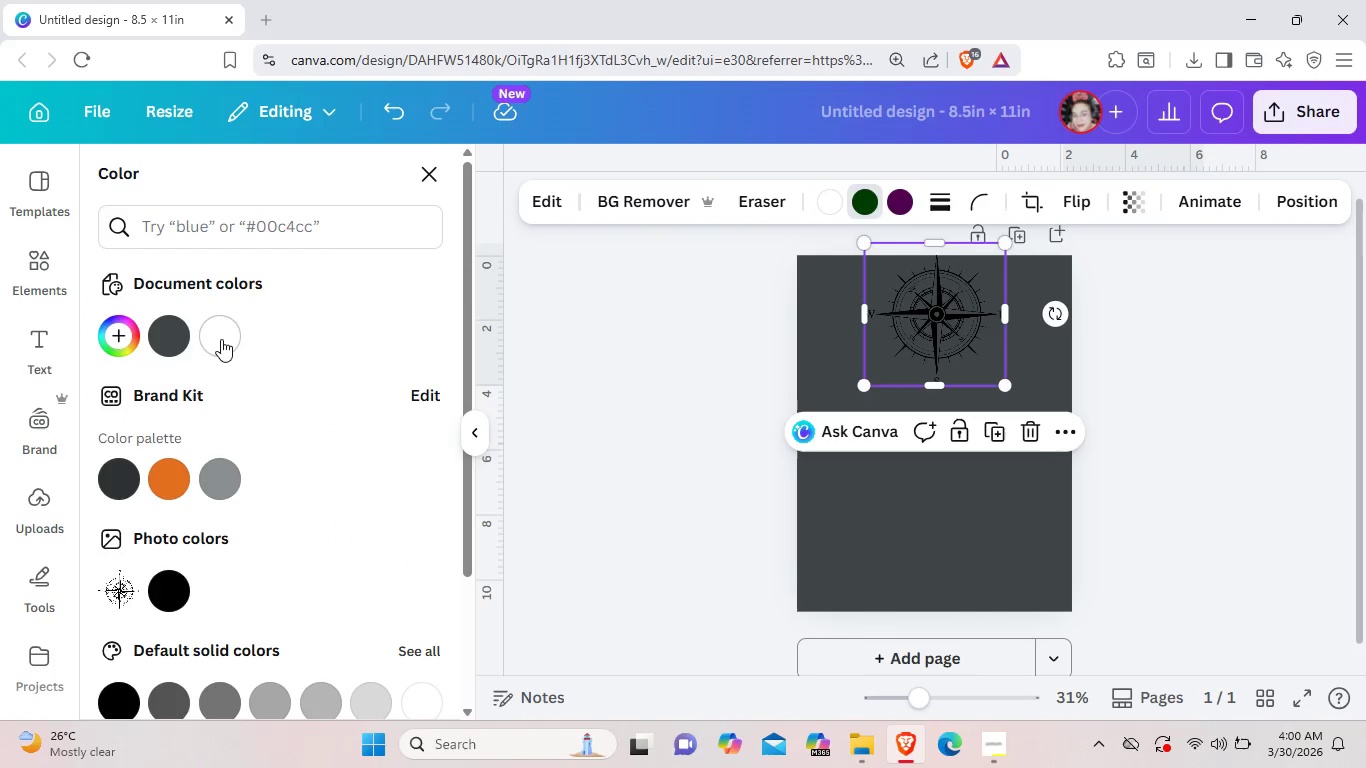 
left_click([221, 338])
 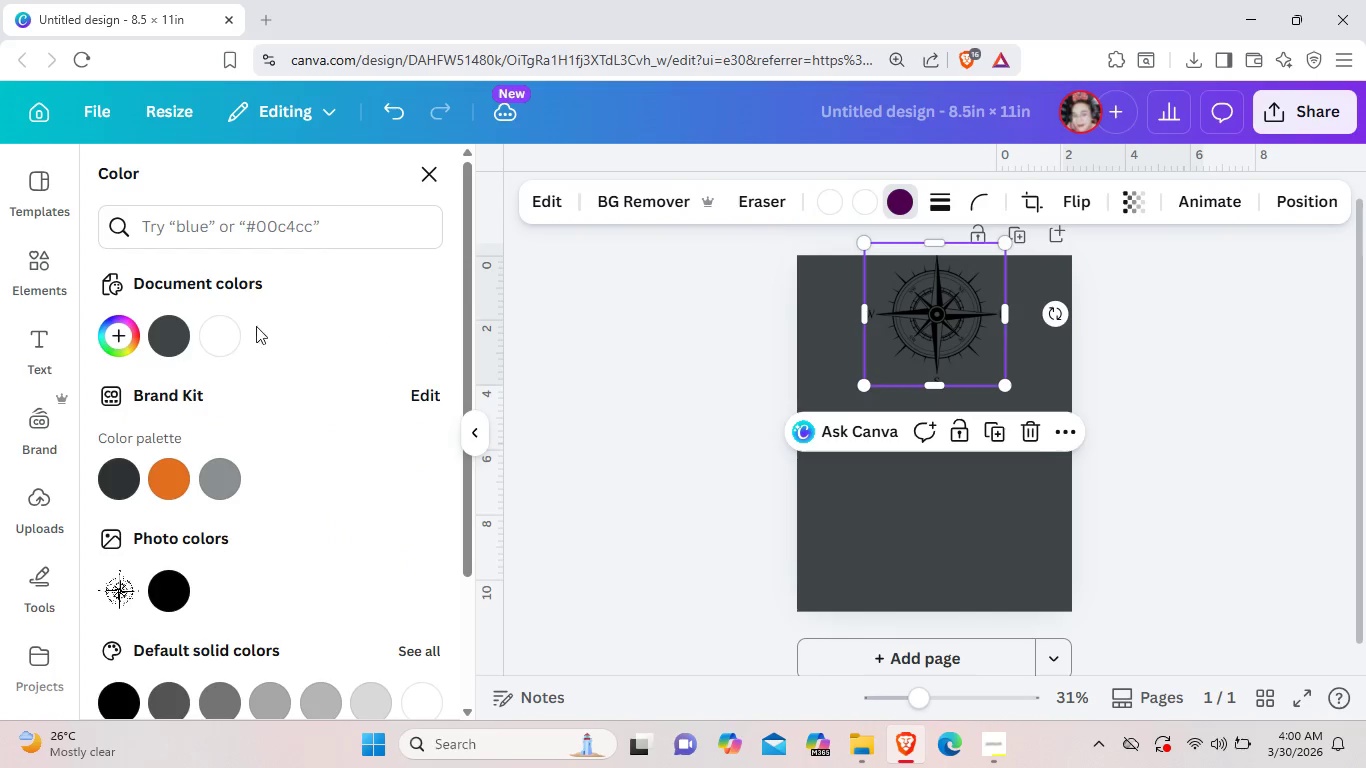 
left_click([231, 331])
 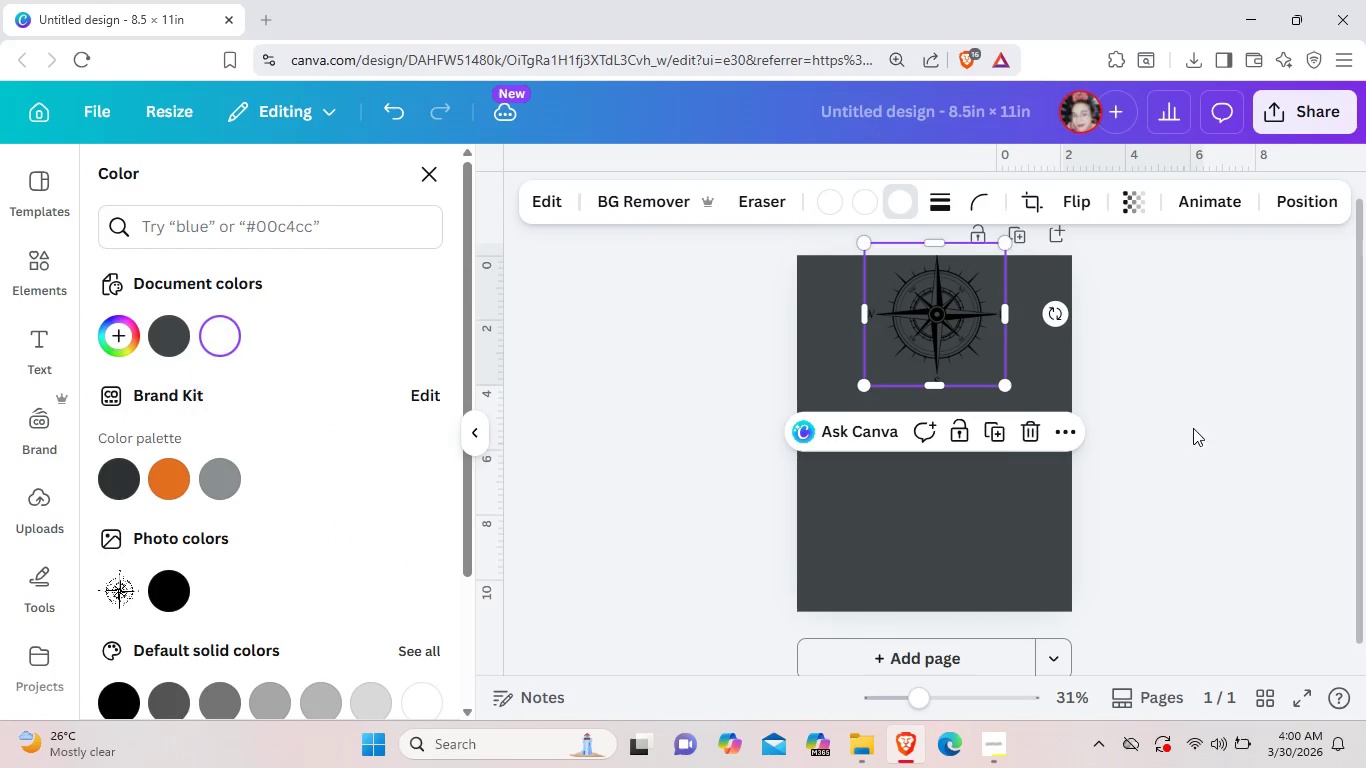 
left_click([1193, 410])
 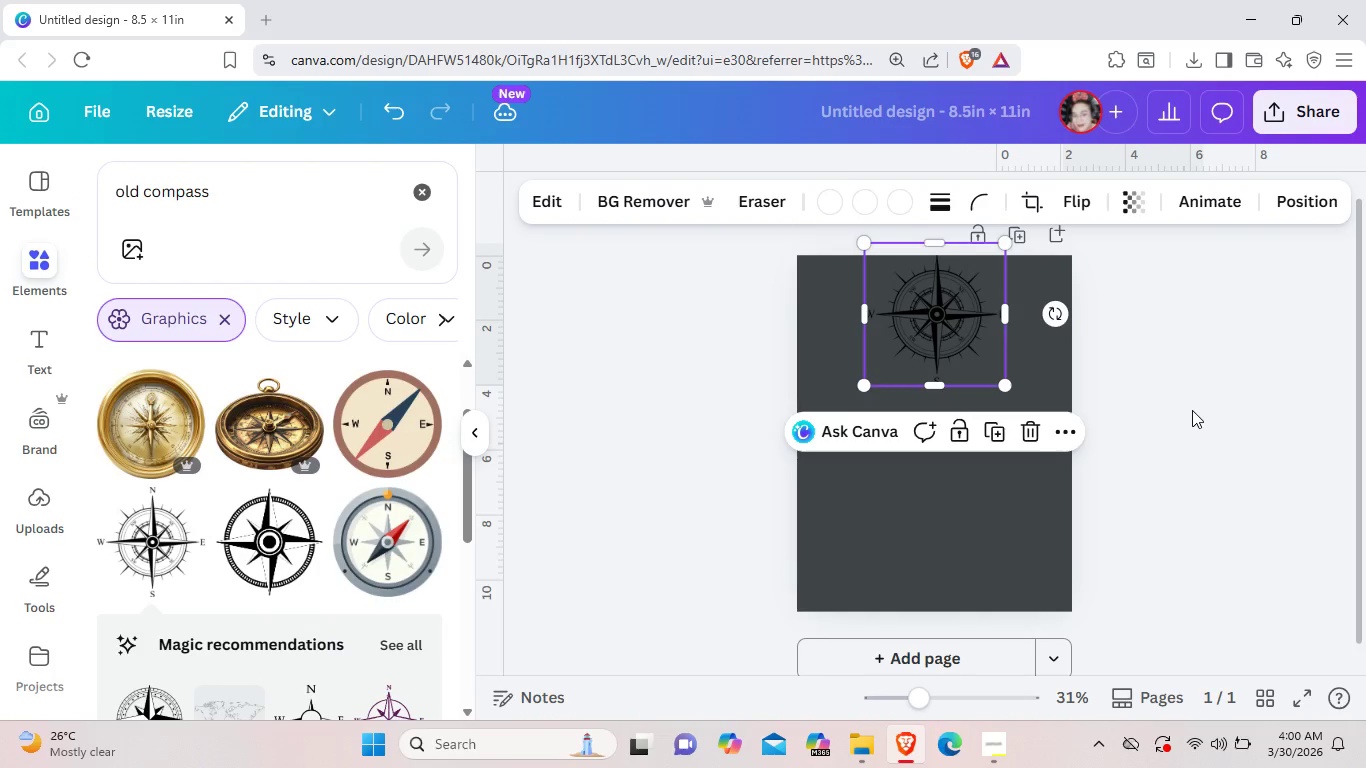 
left_click([1192, 410])
 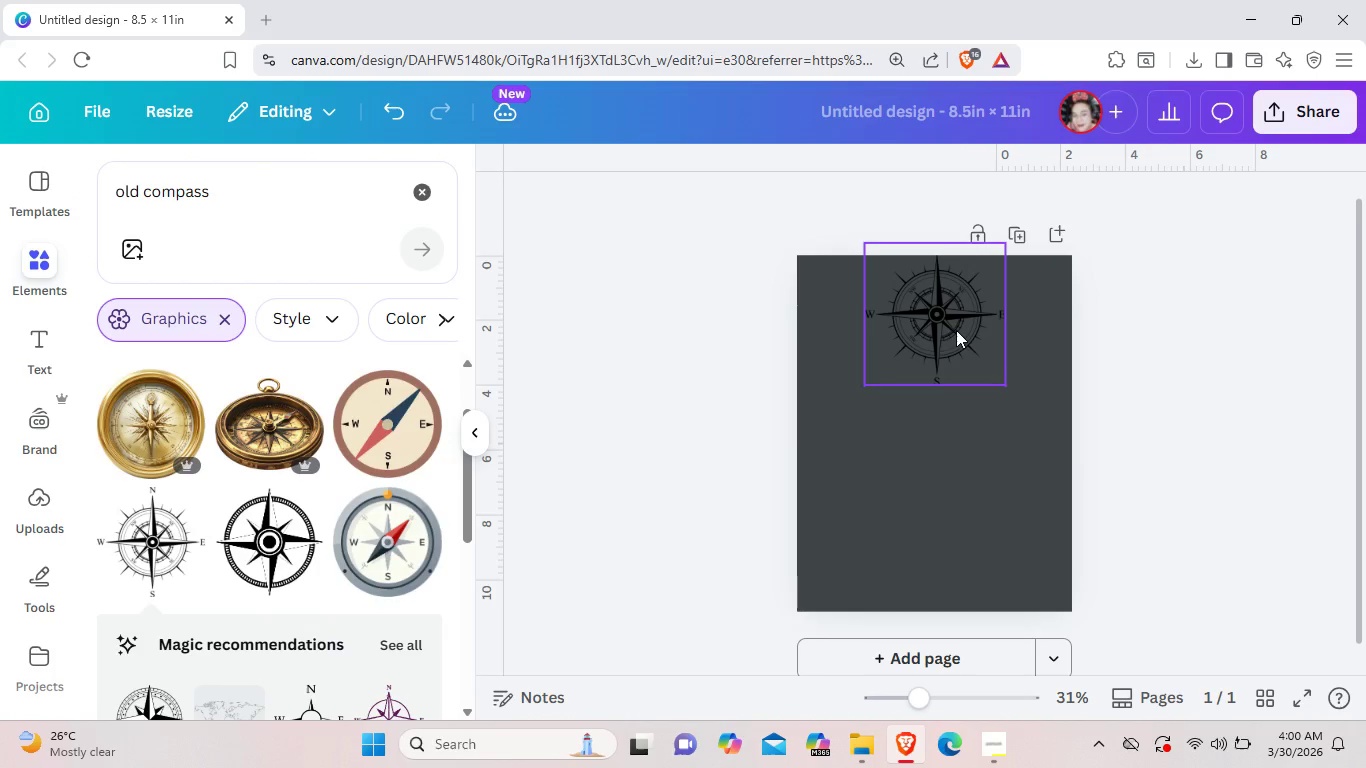 
double_click([956, 330])
 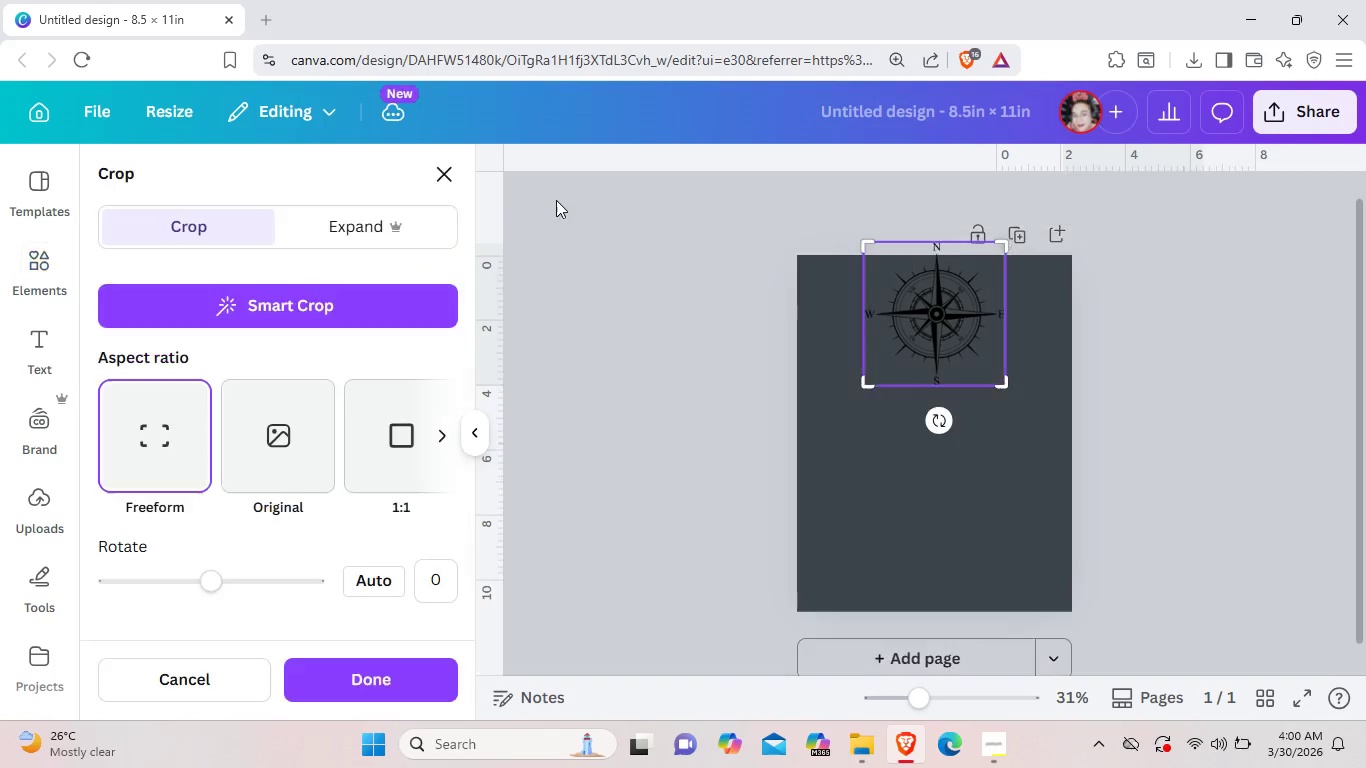 
left_click([554, 200])
 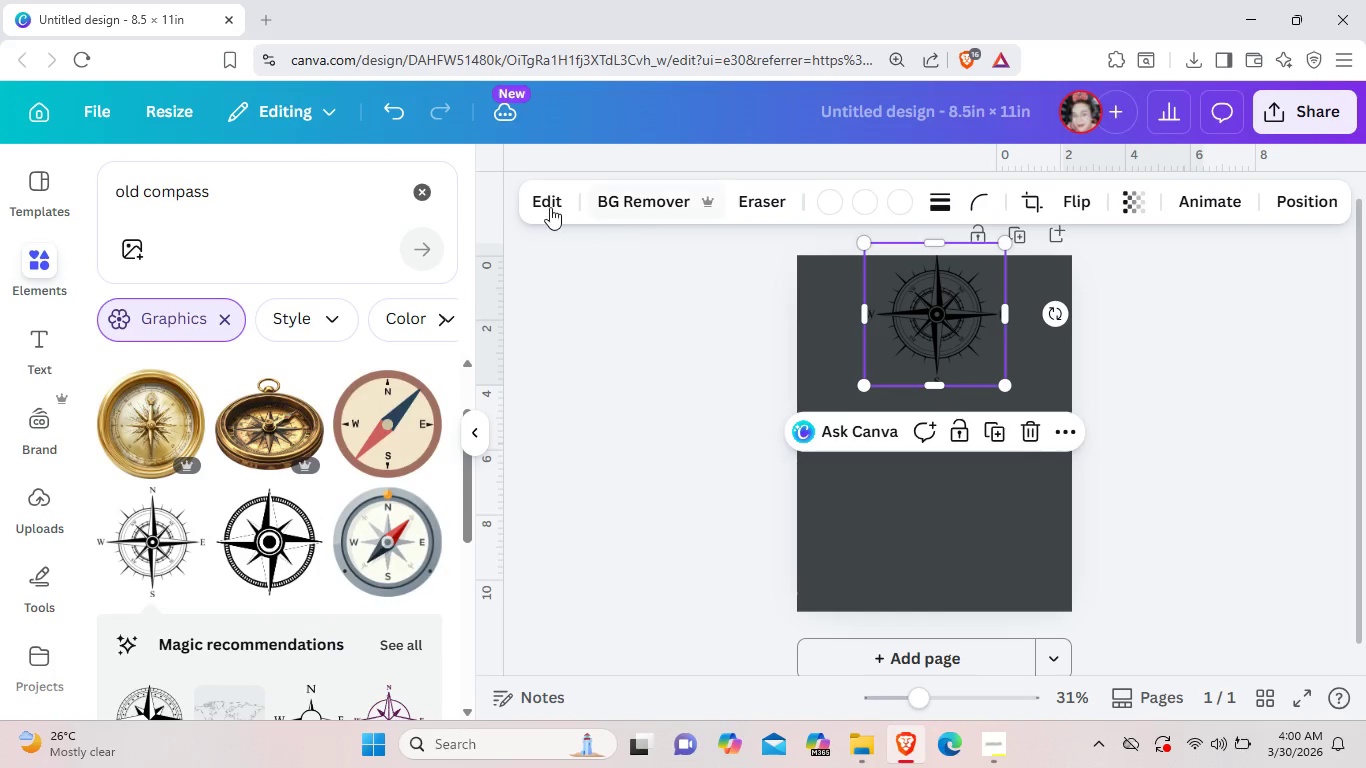 
left_click([542, 204])
 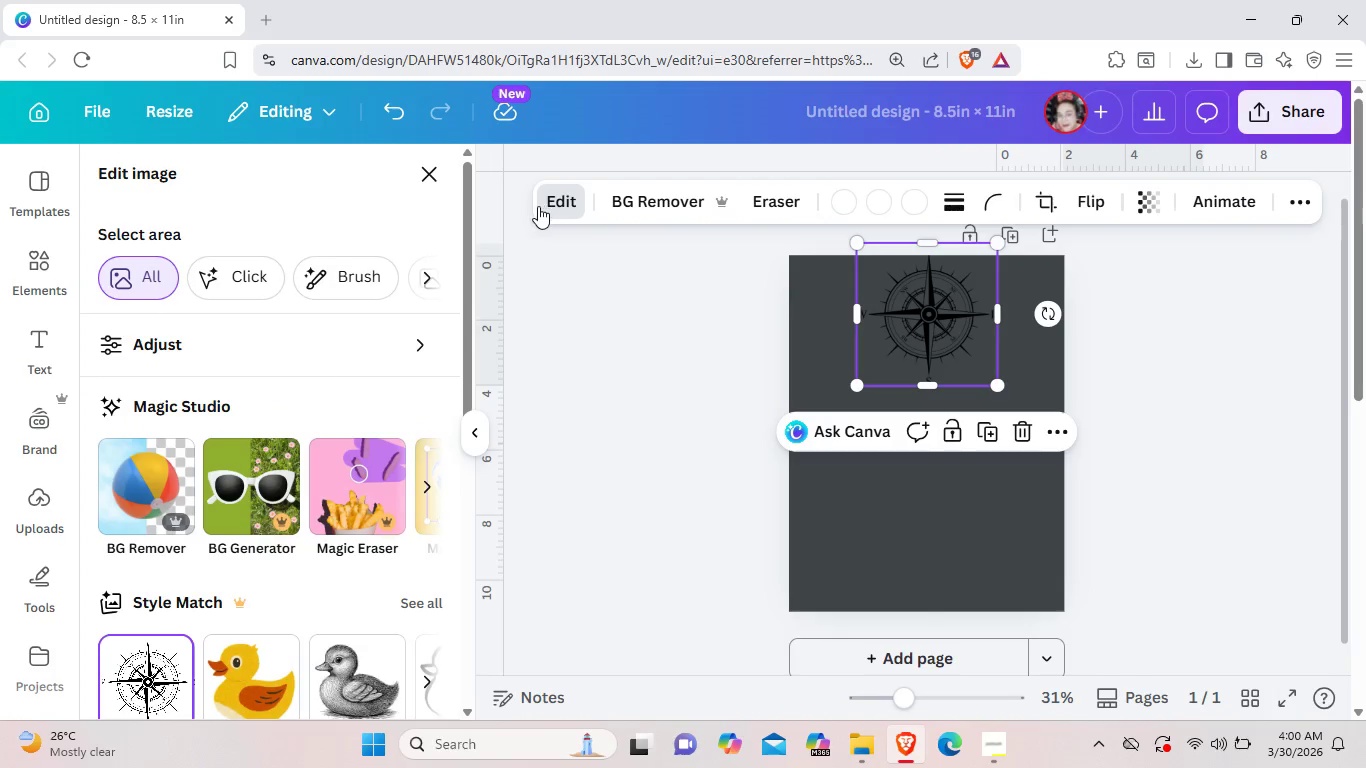 
scroll: coordinate [237, 564], scroll_direction: down, amount: 6.0
 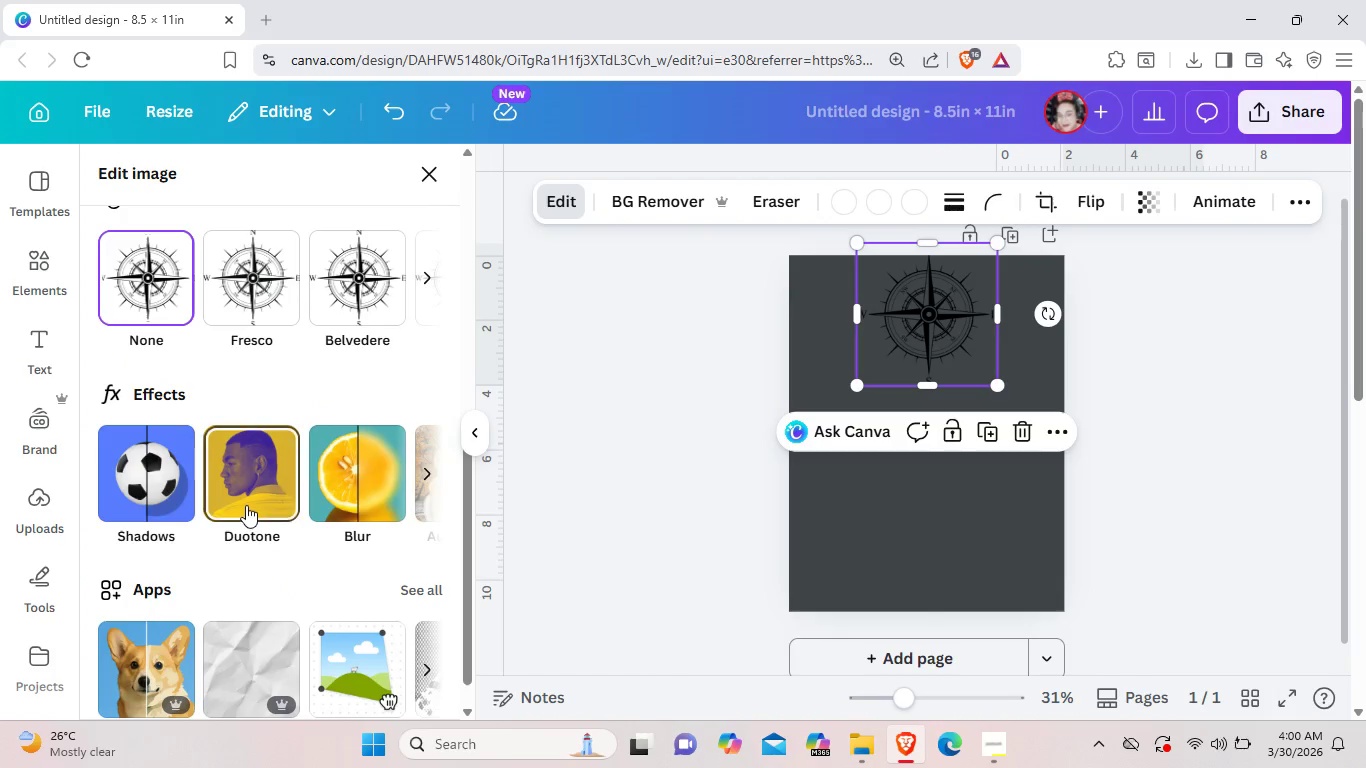 
left_click([246, 505])
 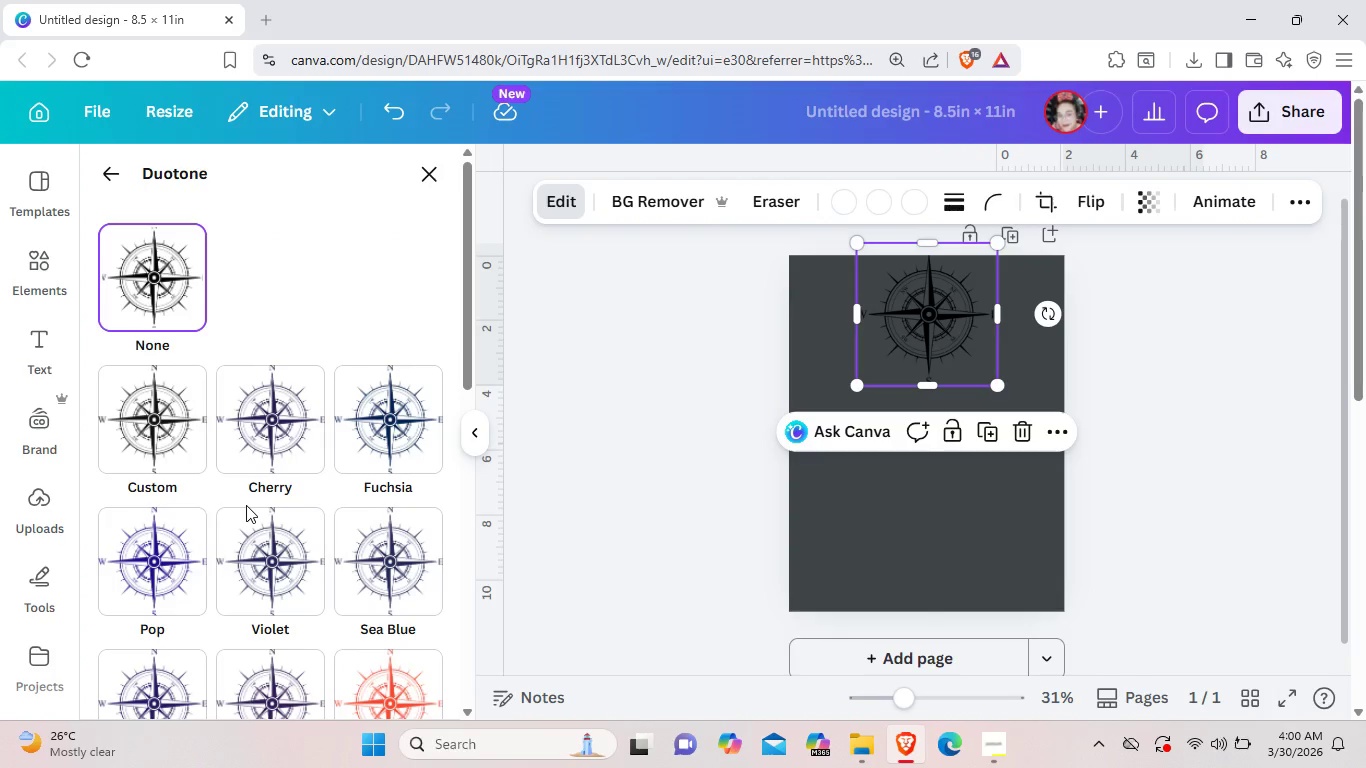 
scroll: coordinate [311, 613], scroll_direction: down, amount: 5.0
 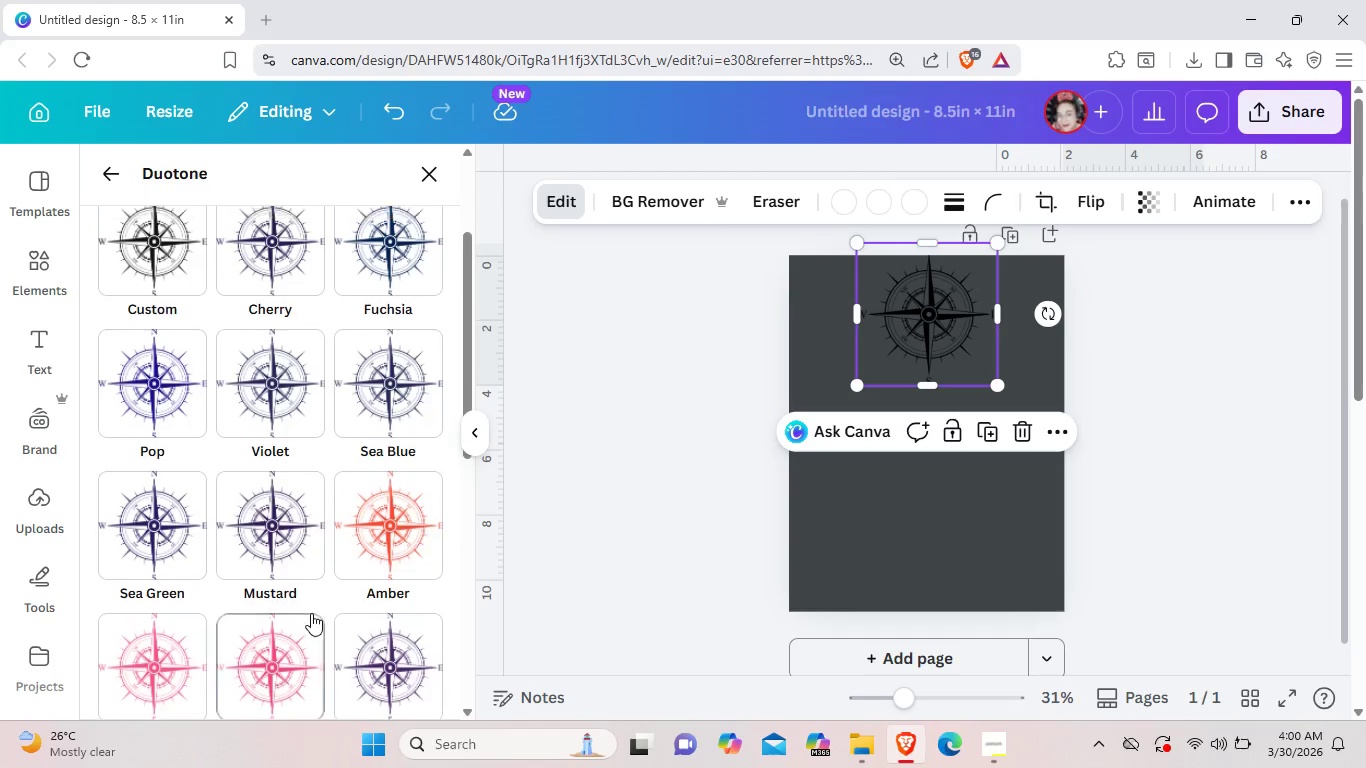 
scroll: coordinate [311, 613], scroll_direction: up, amount: 2.0
 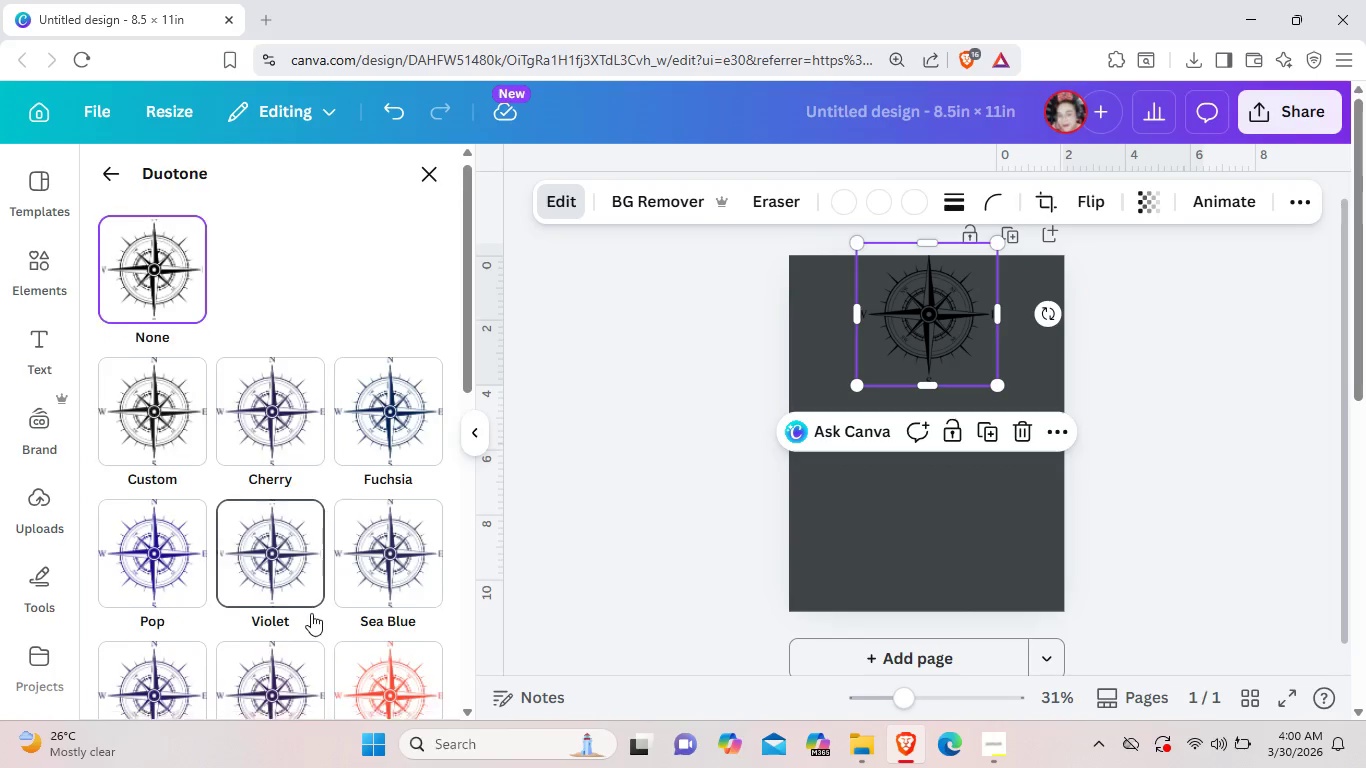 
scroll: coordinate [311, 613], scroll_direction: down, amount: 11.0
 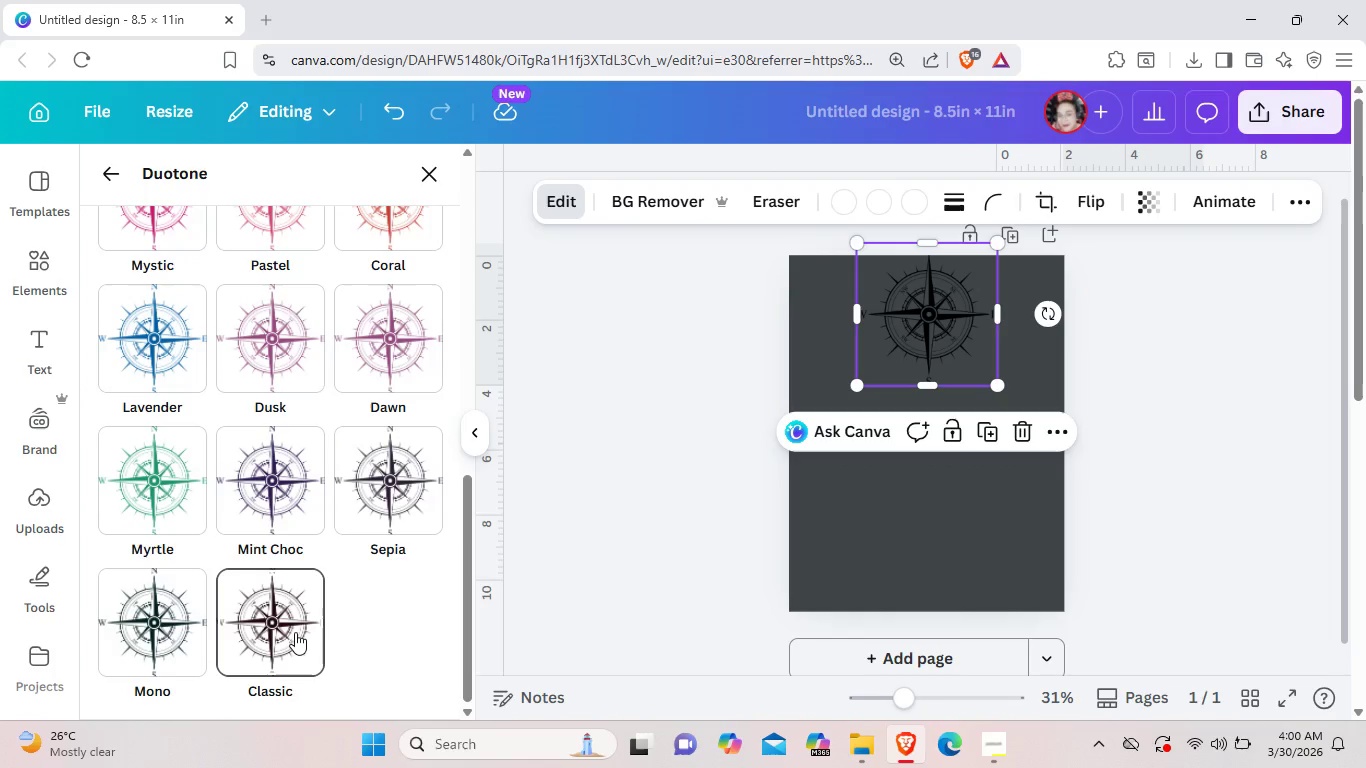 
left_click([295, 632])
 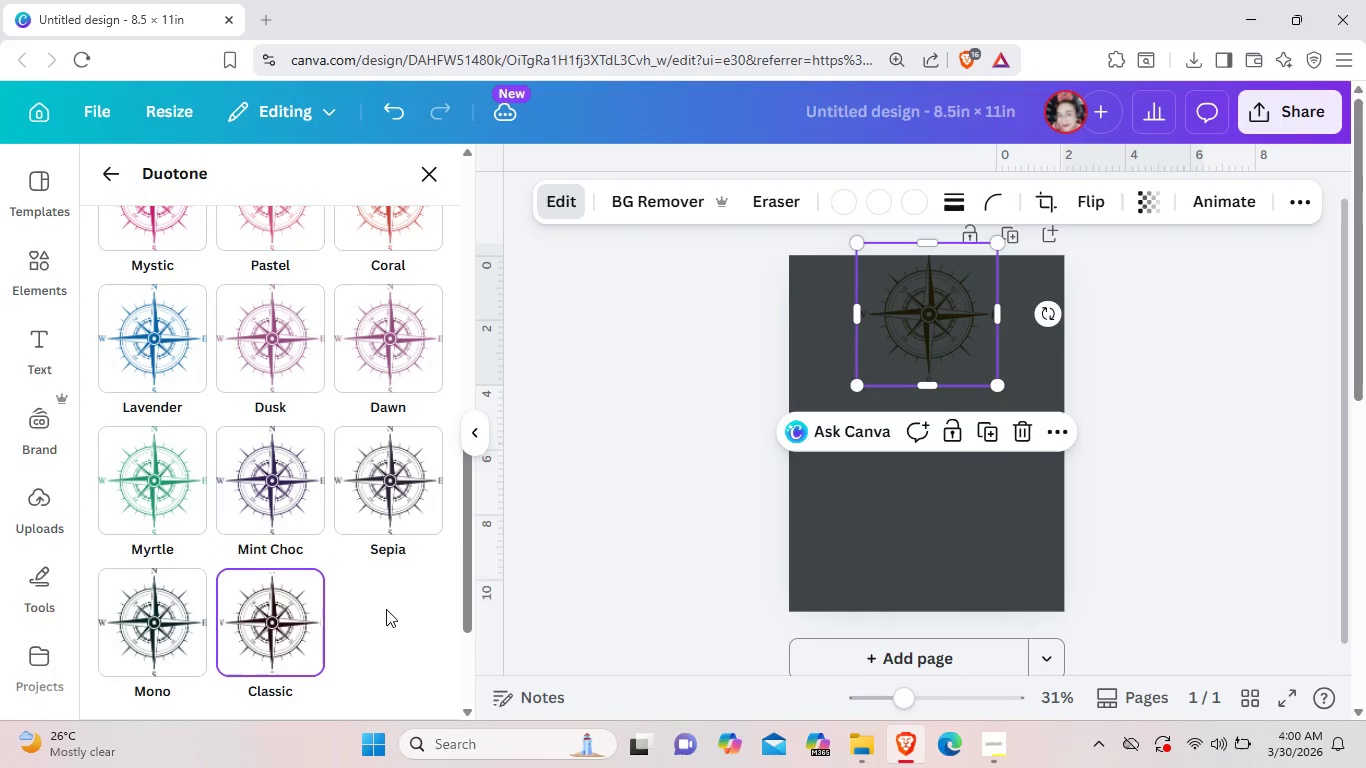 
left_click([386, 609])
 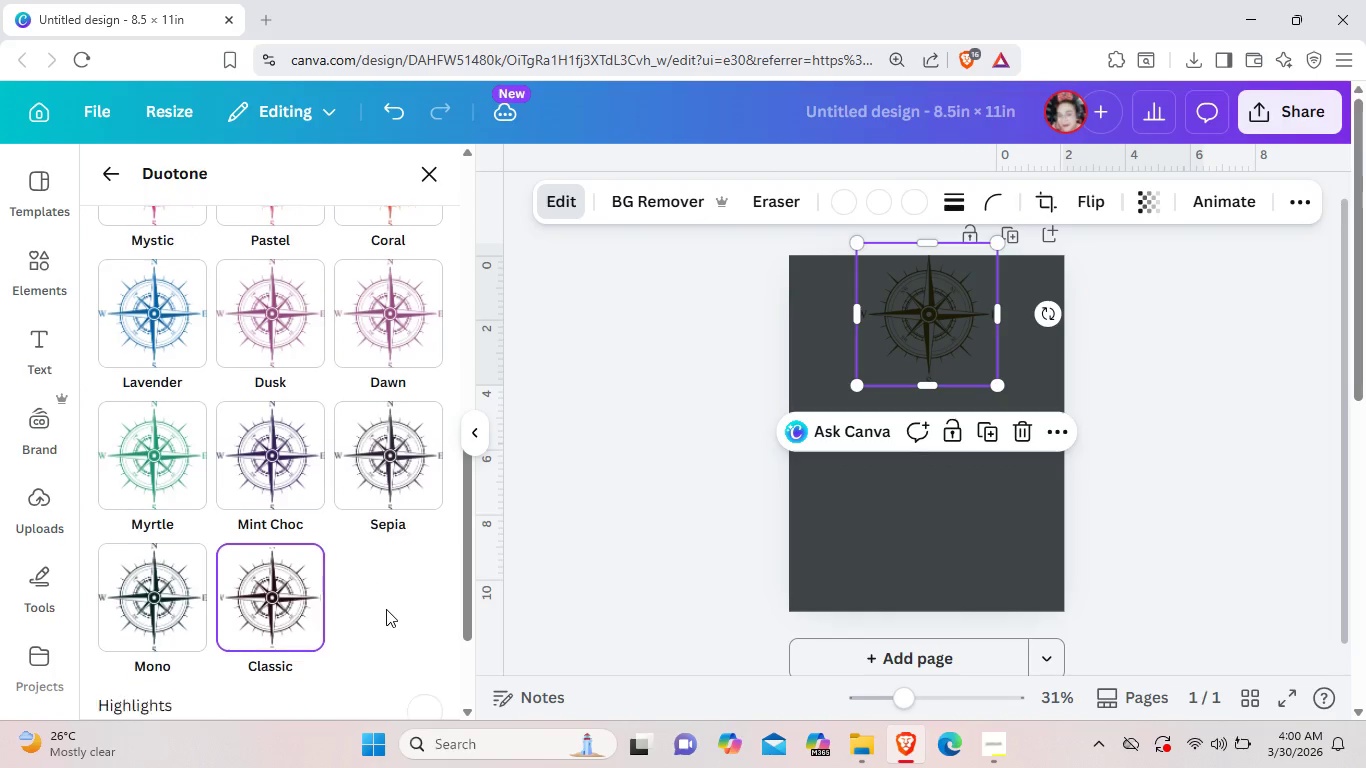 
scroll: coordinate [386, 609], scroll_direction: down, amount: 3.0
 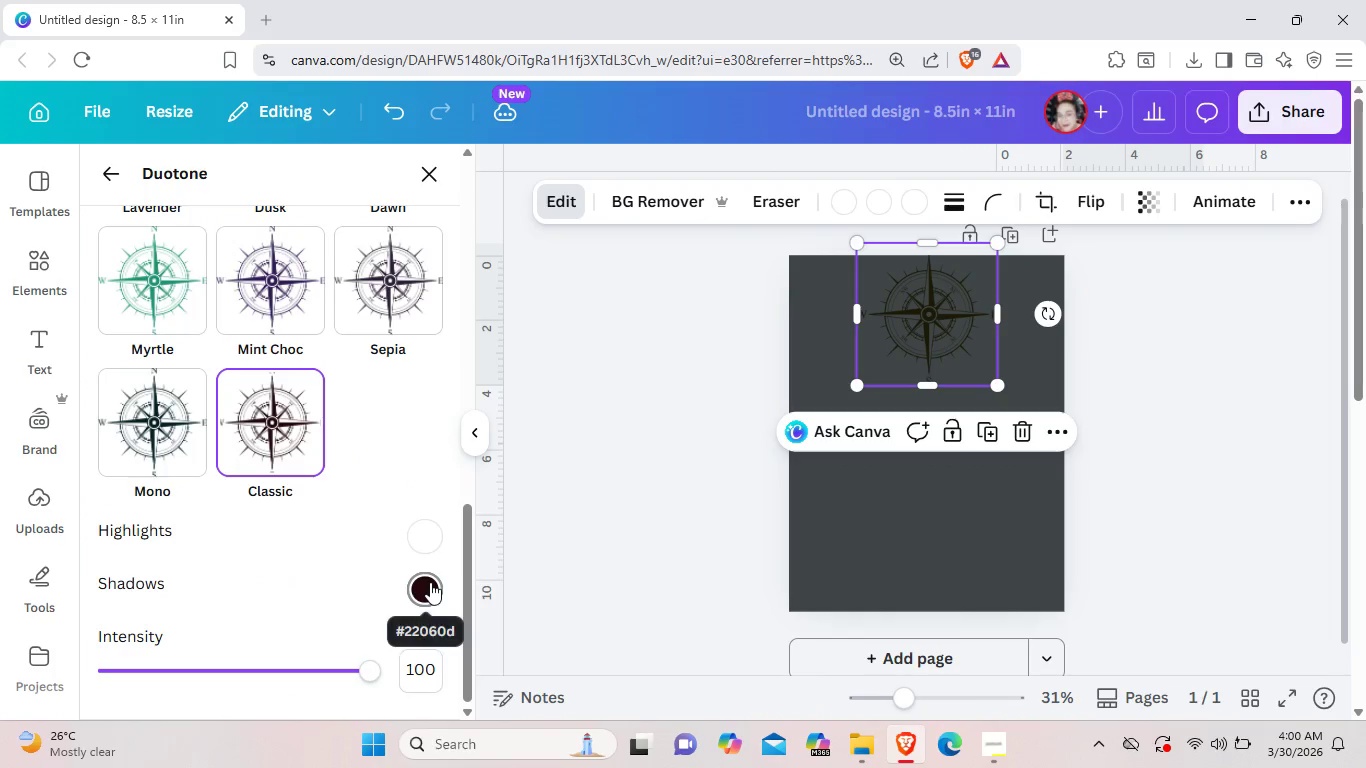 
left_click([430, 582])
 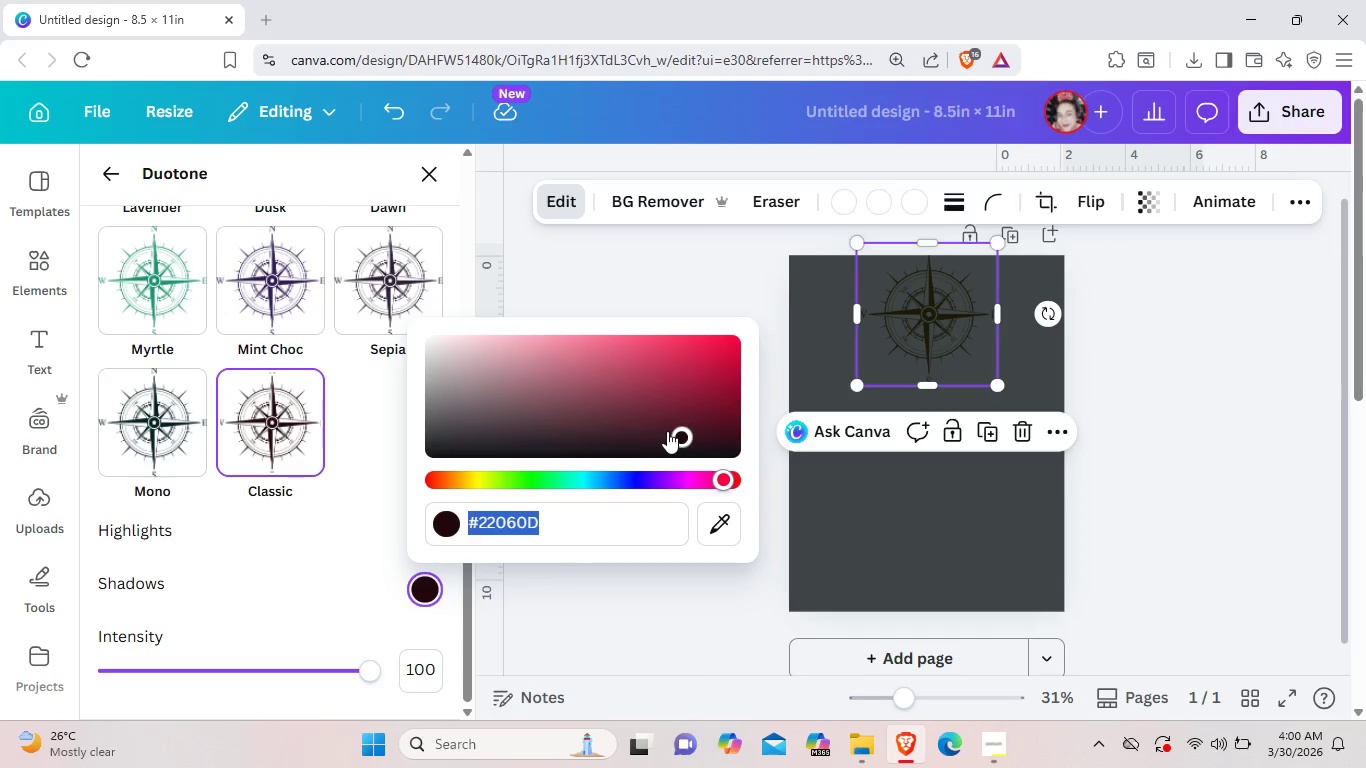 
left_click_drag(start_coordinate=[681, 434], to_coordinate=[433, 335])
 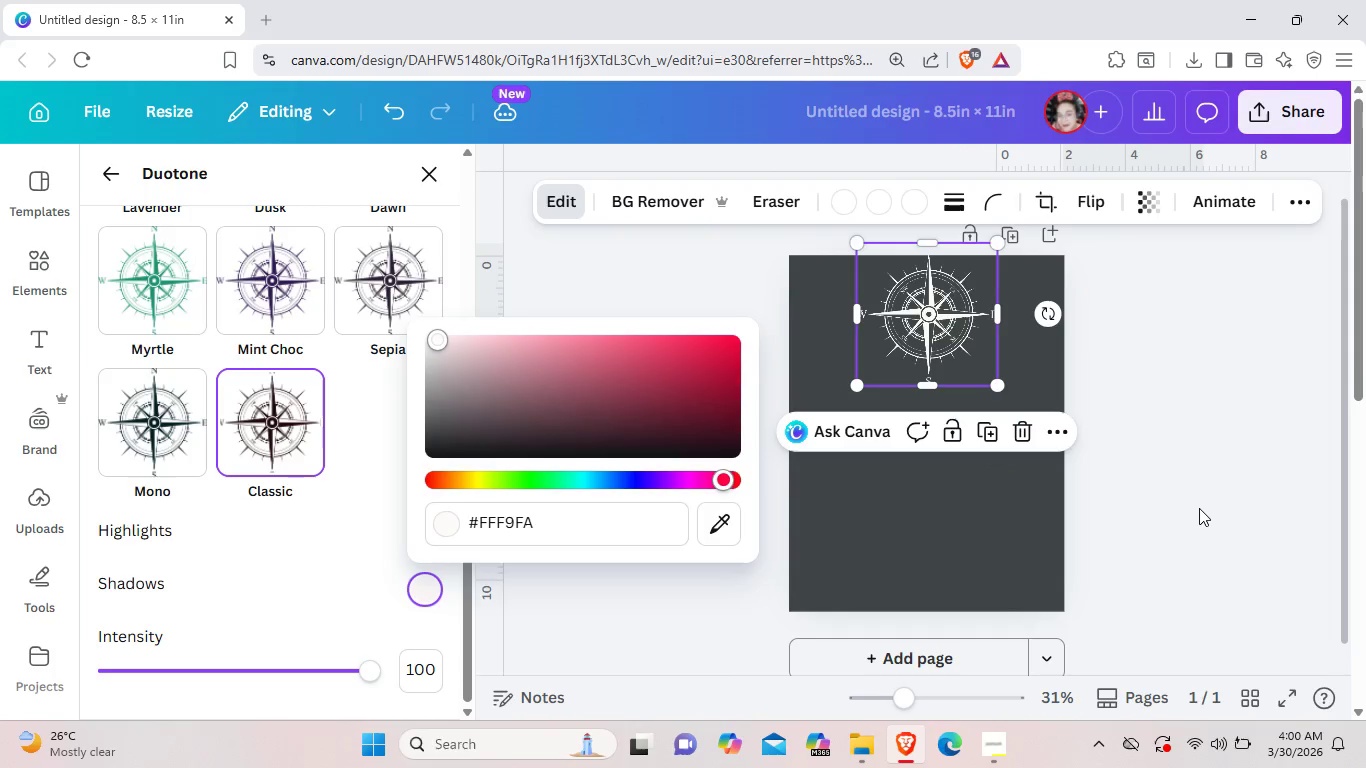 
left_click([1199, 508])
 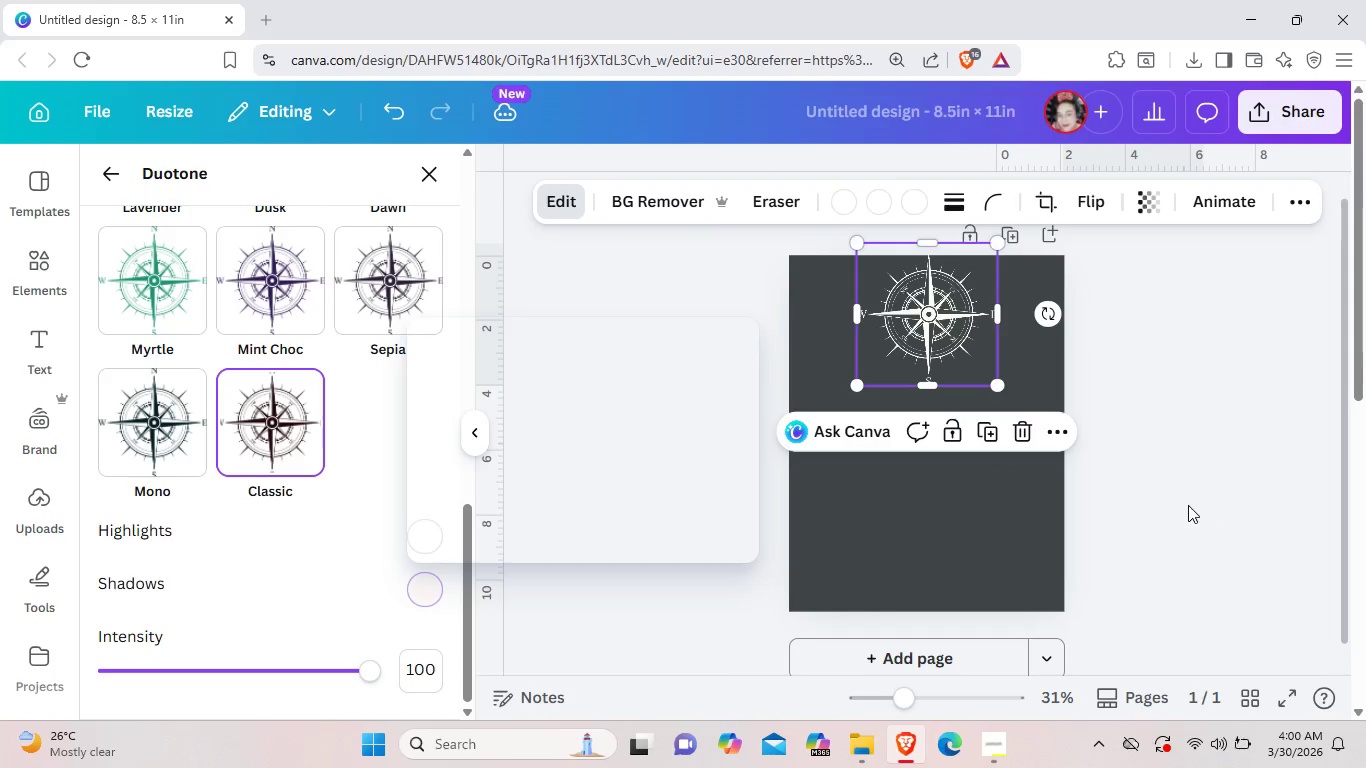 
left_click([1188, 505])
 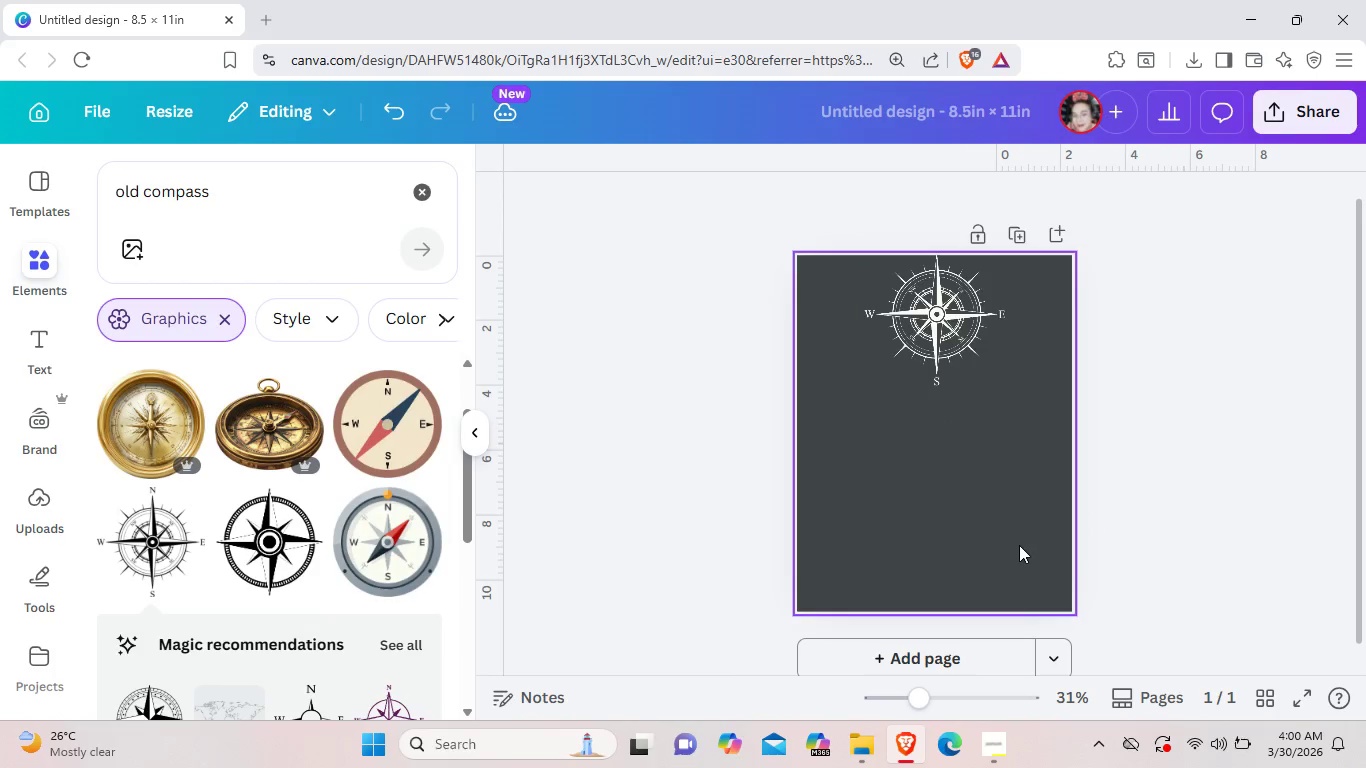 
left_click([1019, 545])
 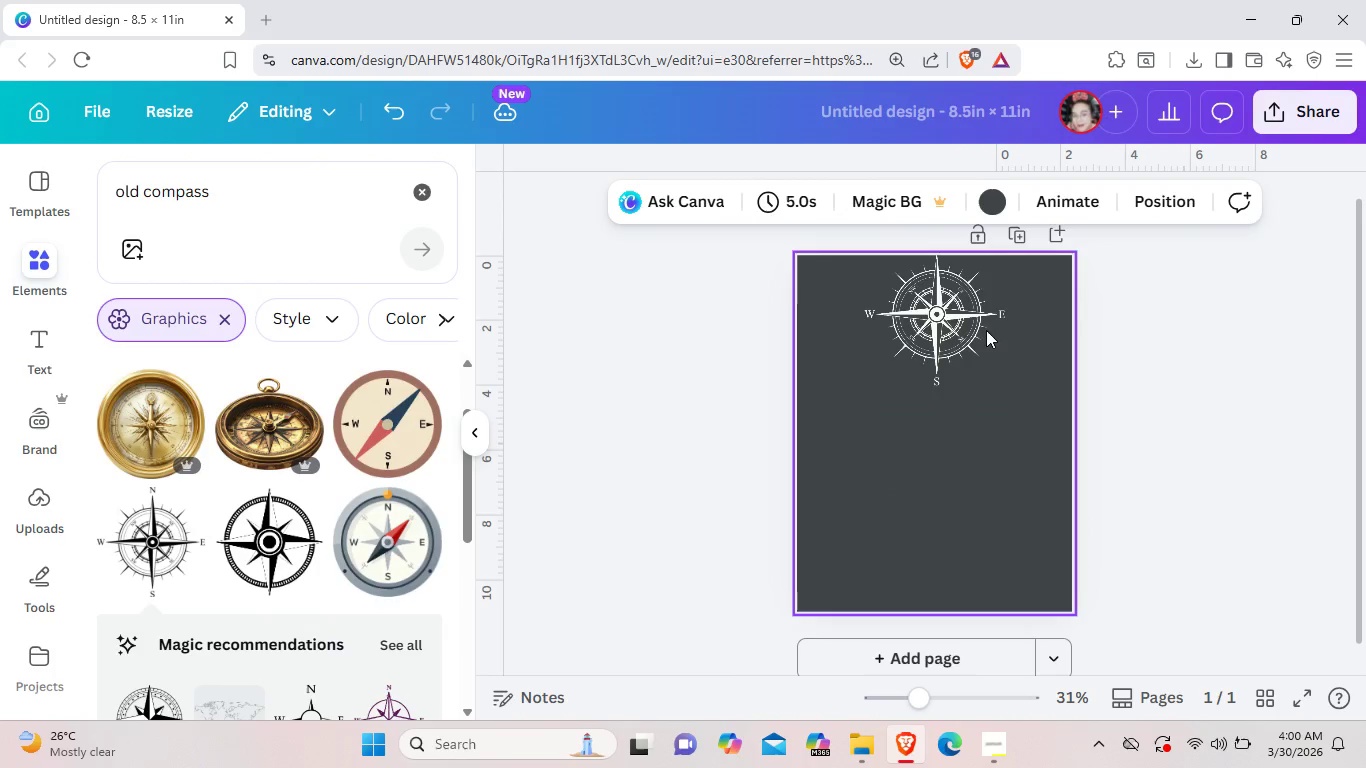 
left_click([964, 317])
 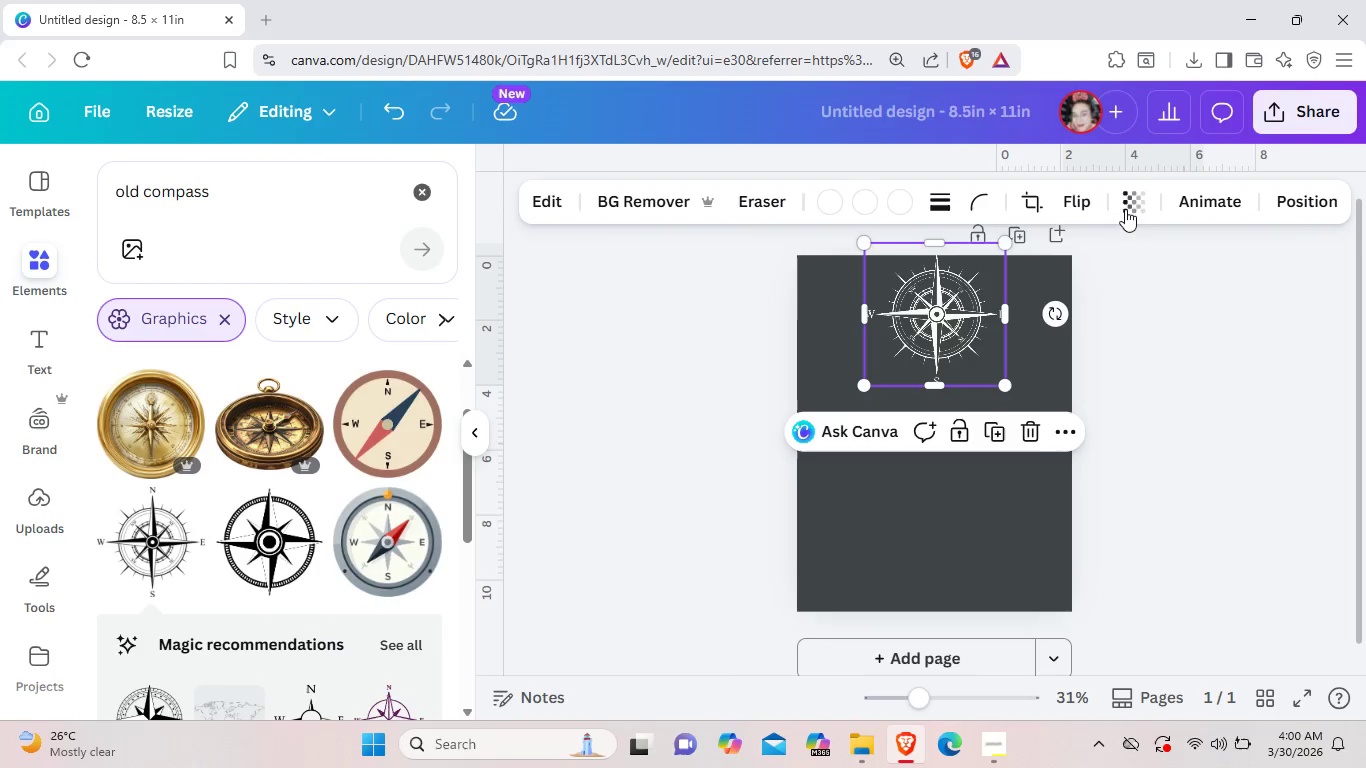 
left_click([1127, 207])
 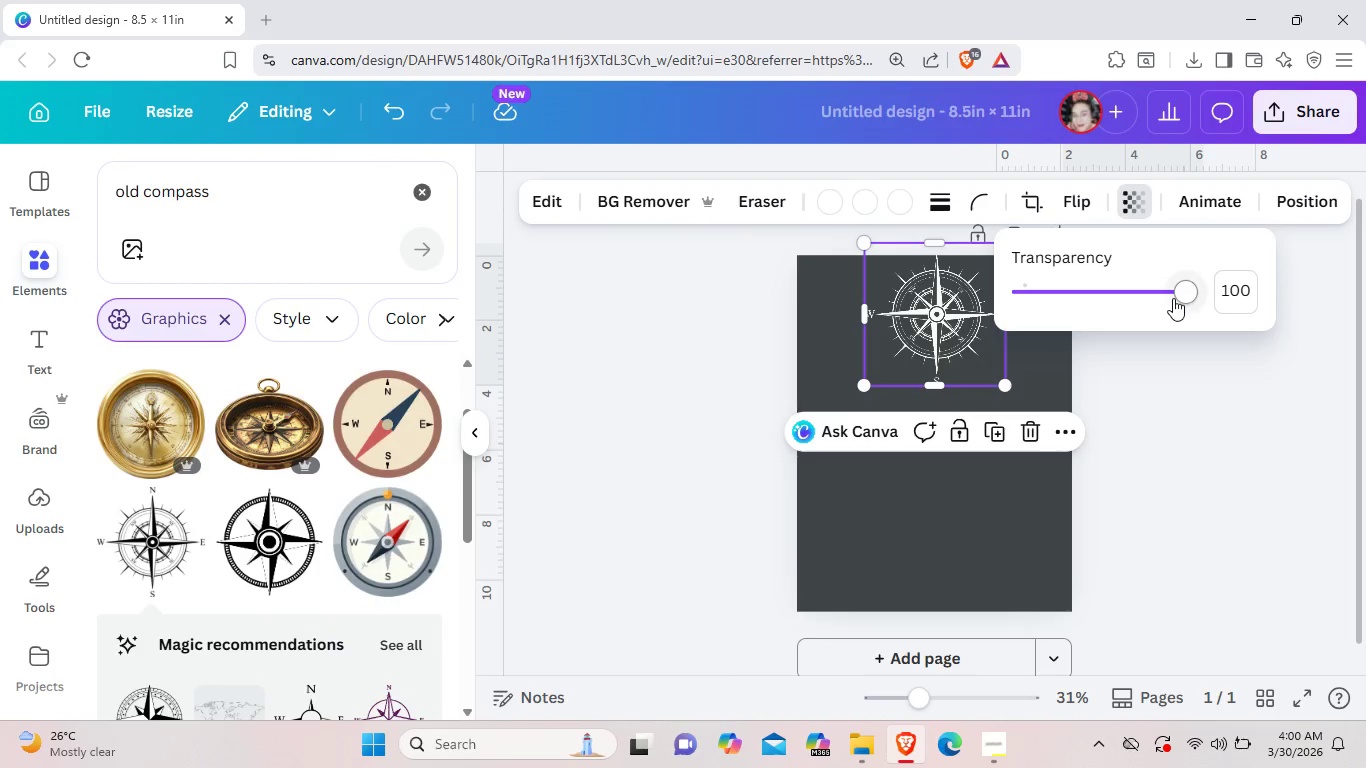 
left_click_drag(start_coordinate=[1177, 293], to_coordinate=[1129, 295])
 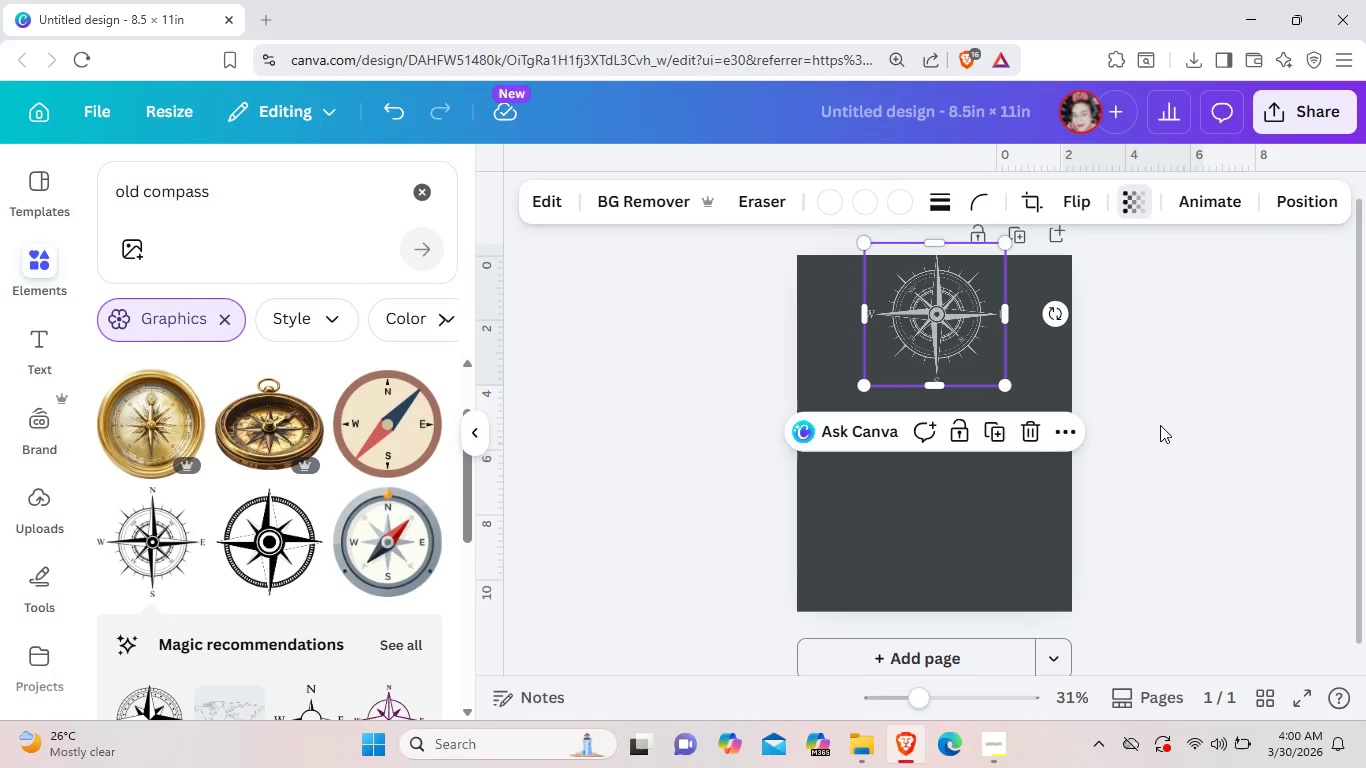 
left_click([1160, 425])
 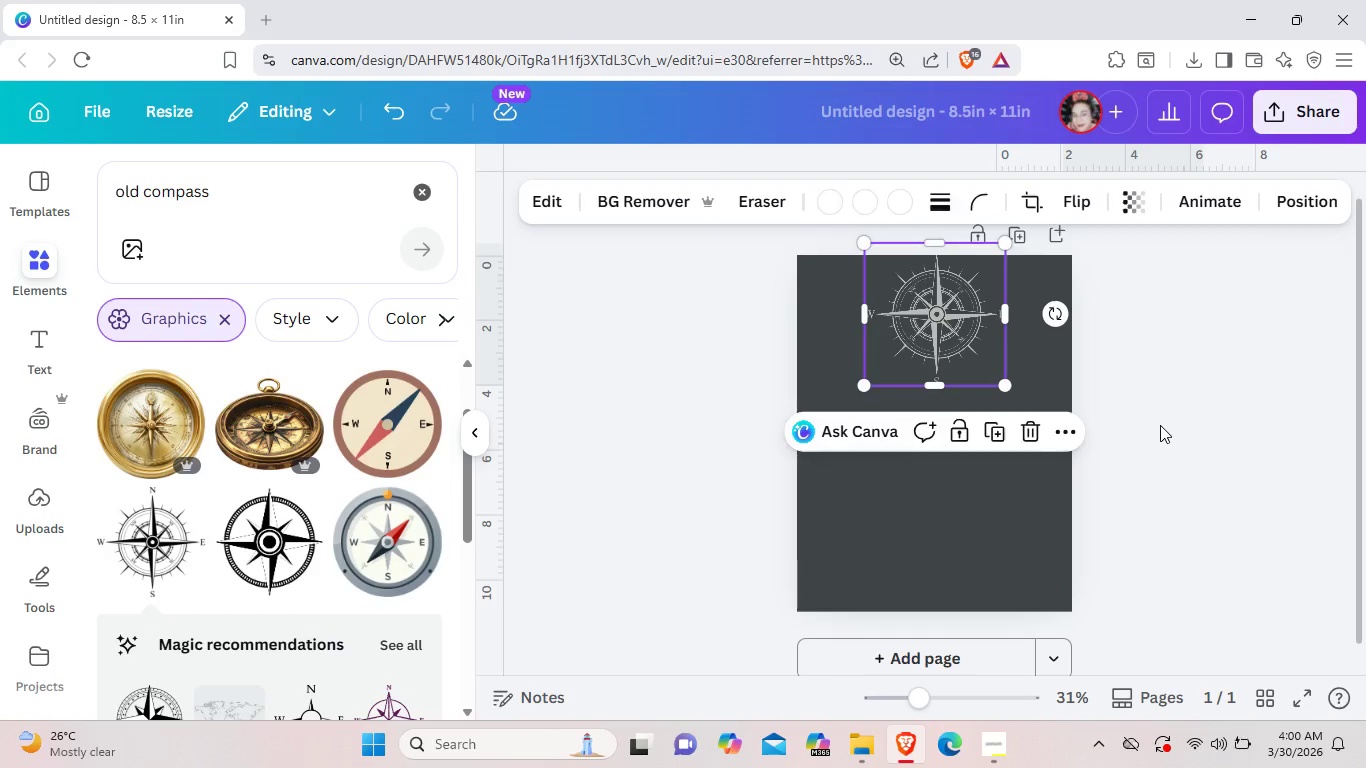 
left_click([1160, 425])
 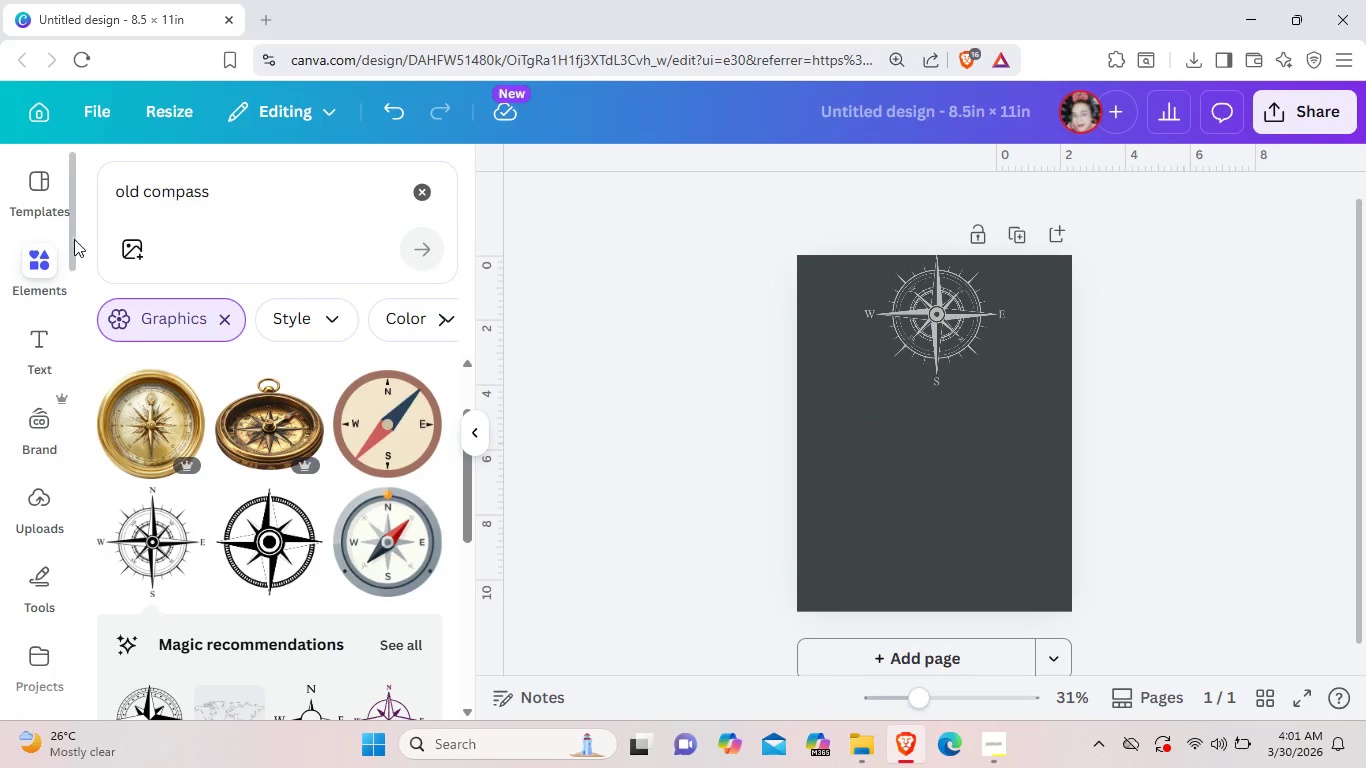 
wait(5.09)
 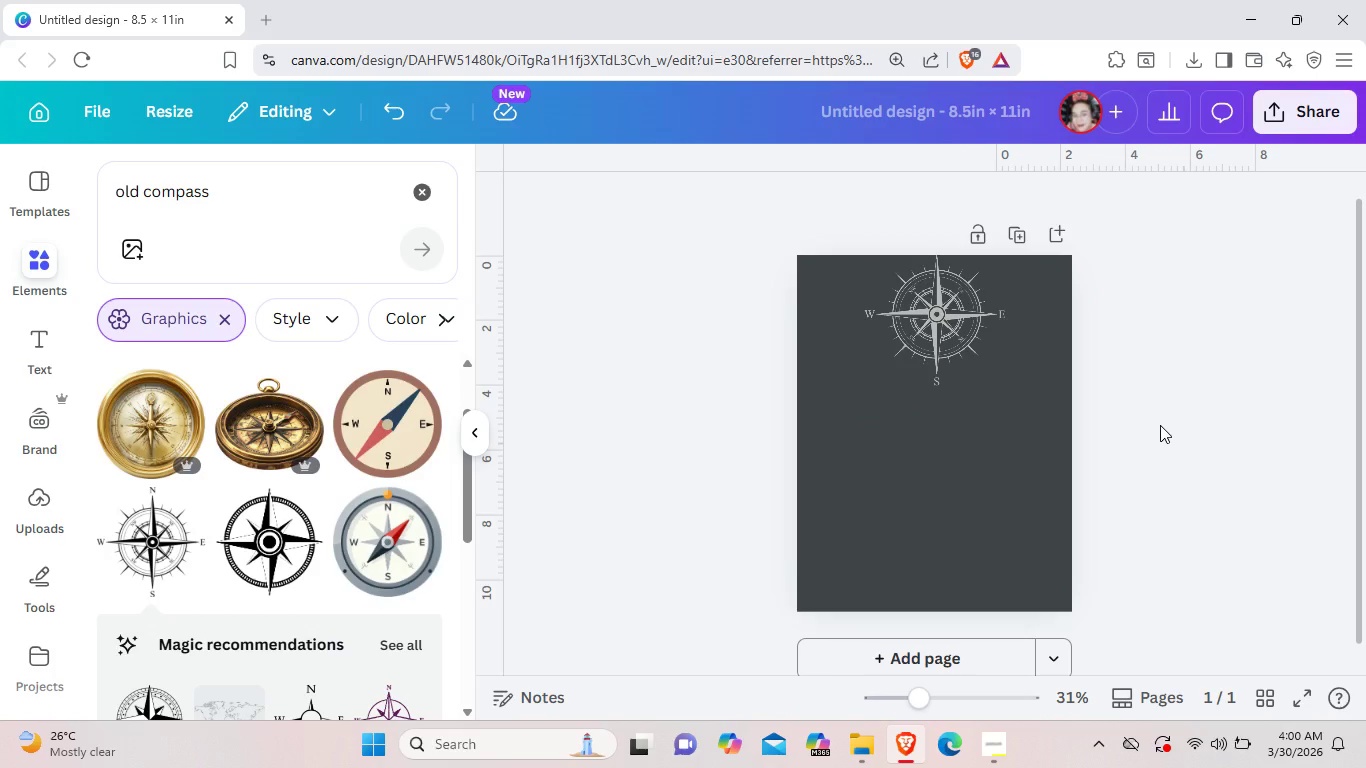 
left_click([429, 188])
 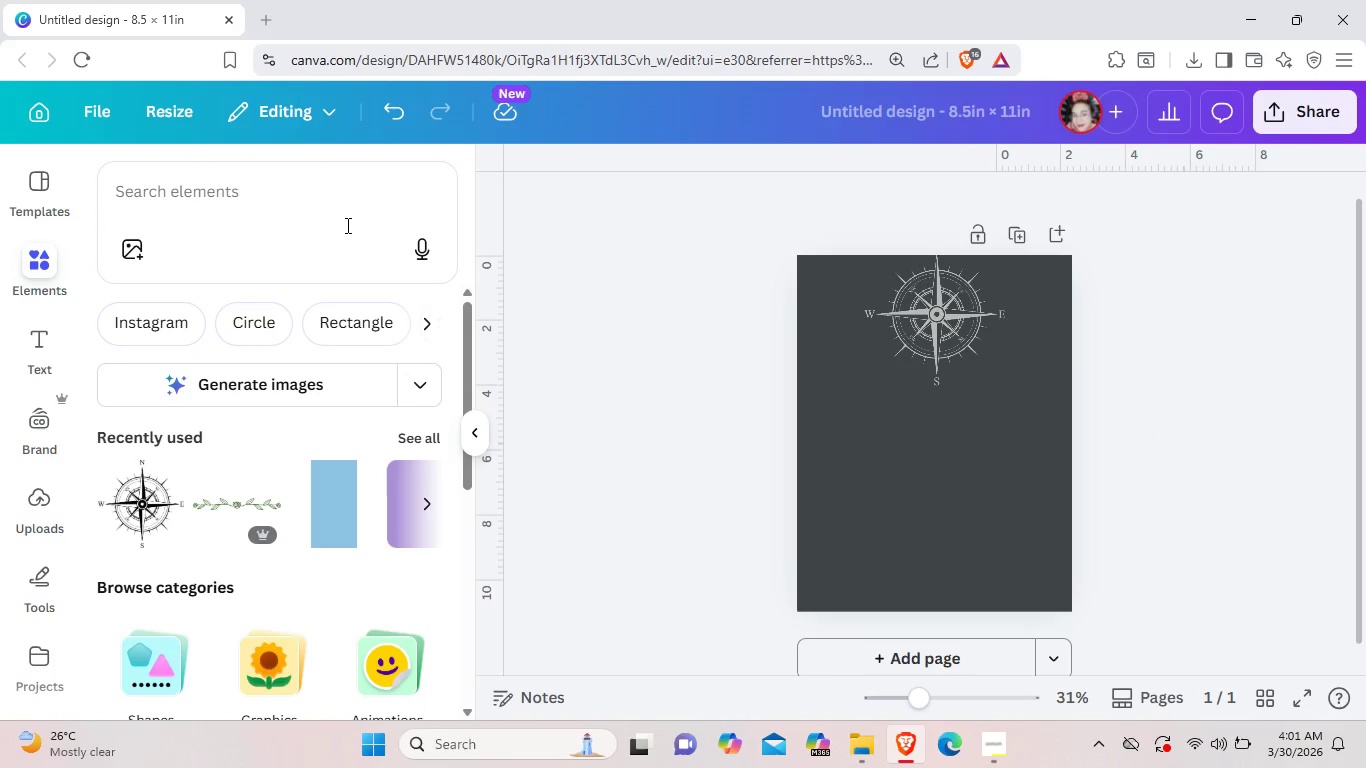 
left_click([332, 195])
 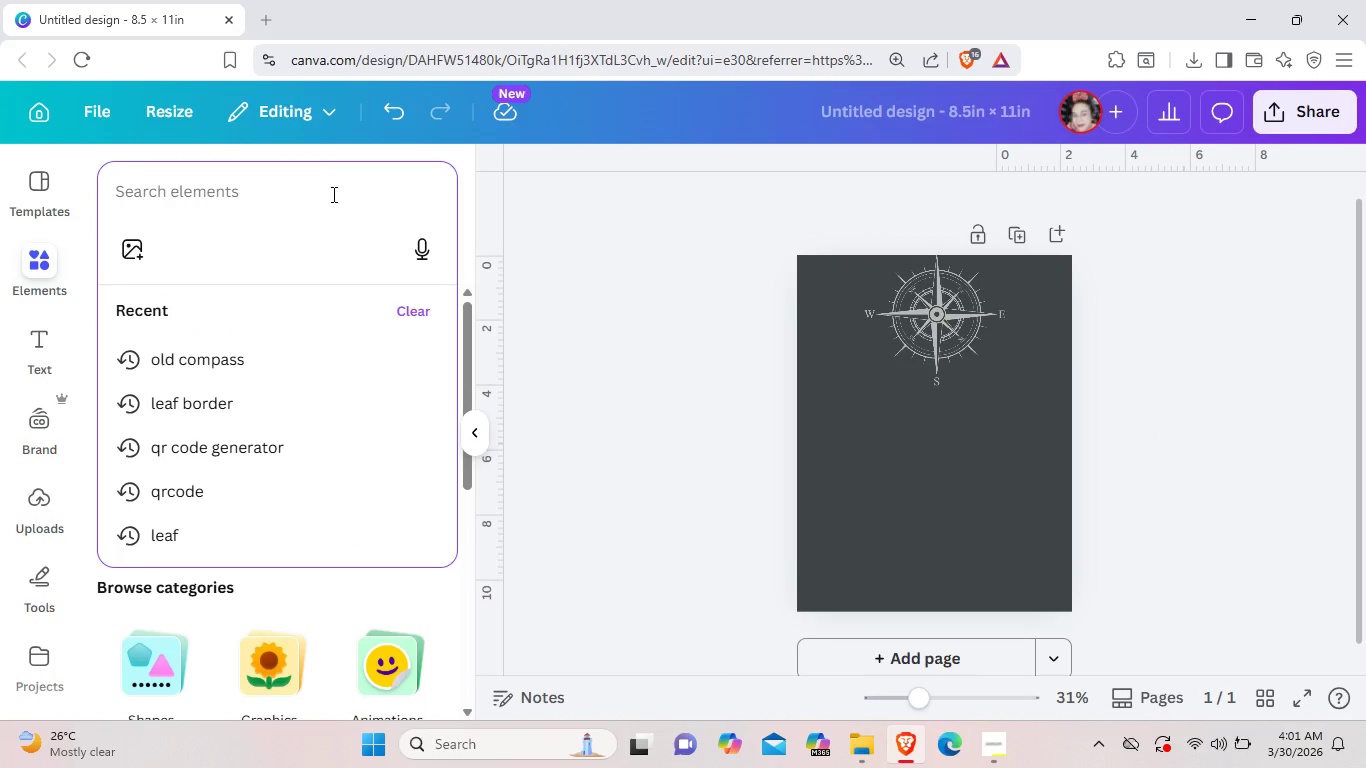 
type(gradient)
 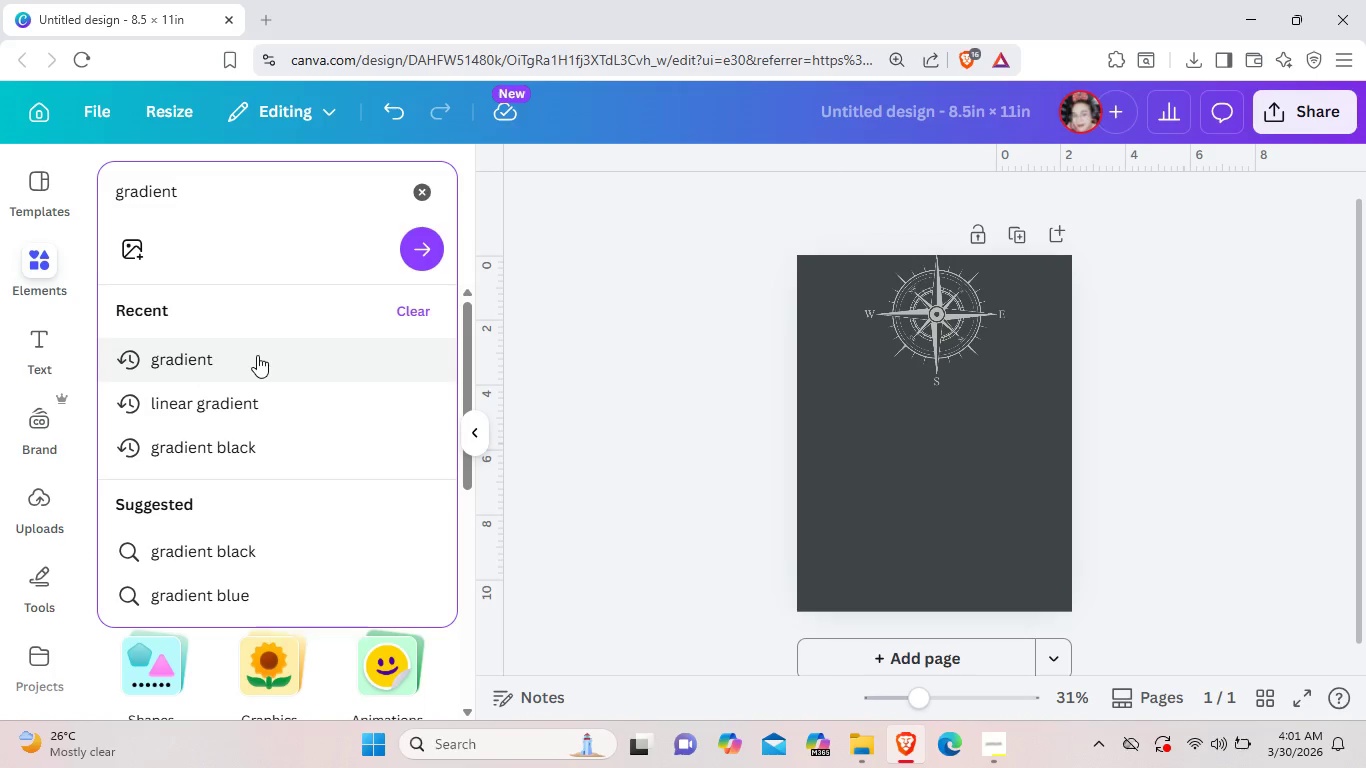 
left_click([257, 355])
 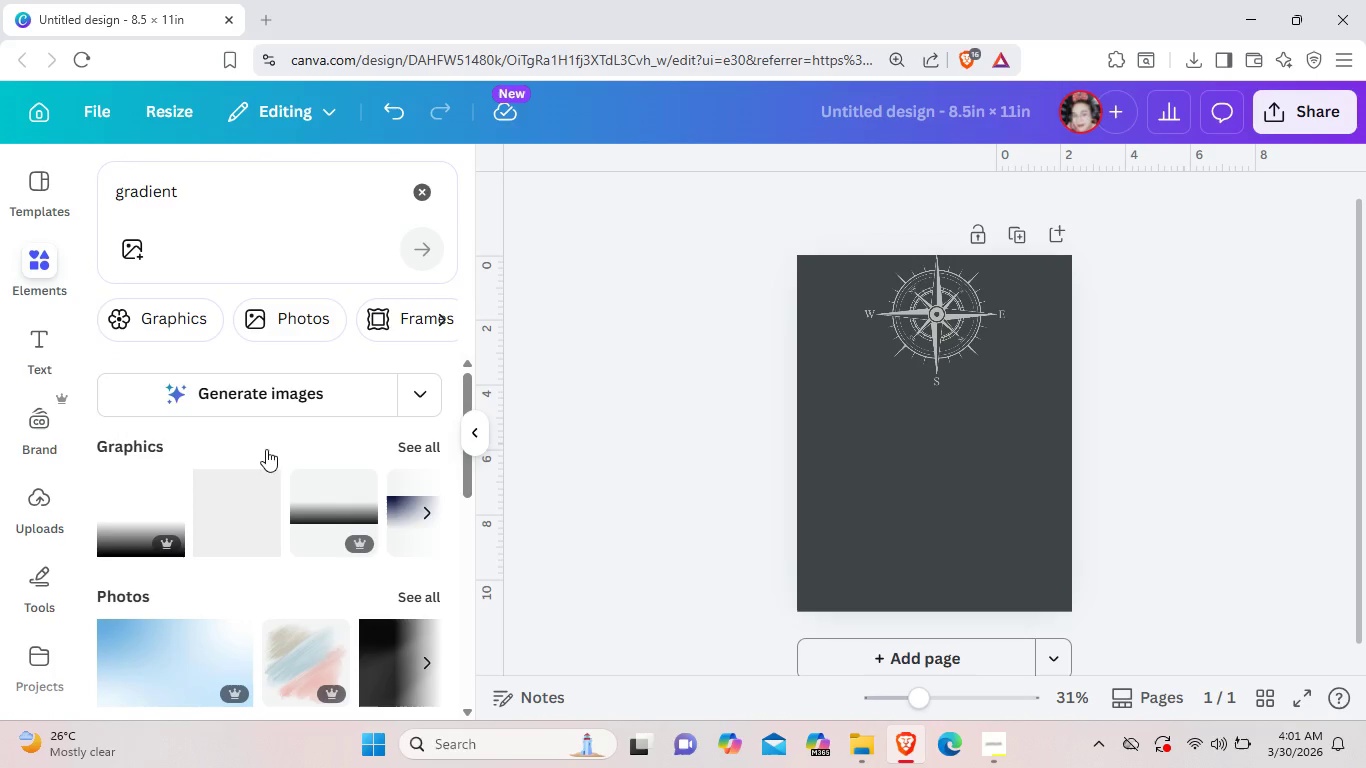 
scroll: coordinate [243, 527], scroll_direction: down, amount: 4.0
 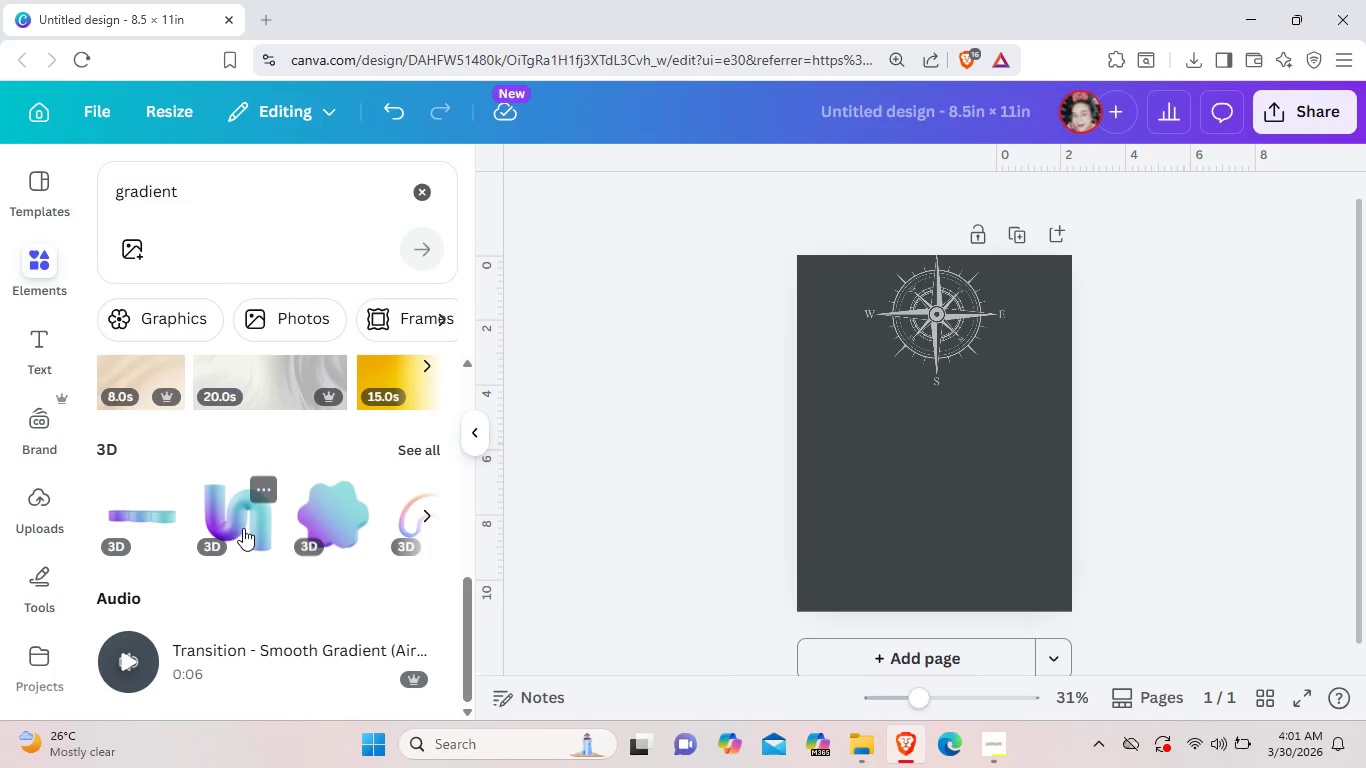 
scroll: coordinate [307, 512], scroll_direction: up, amount: 7.0
 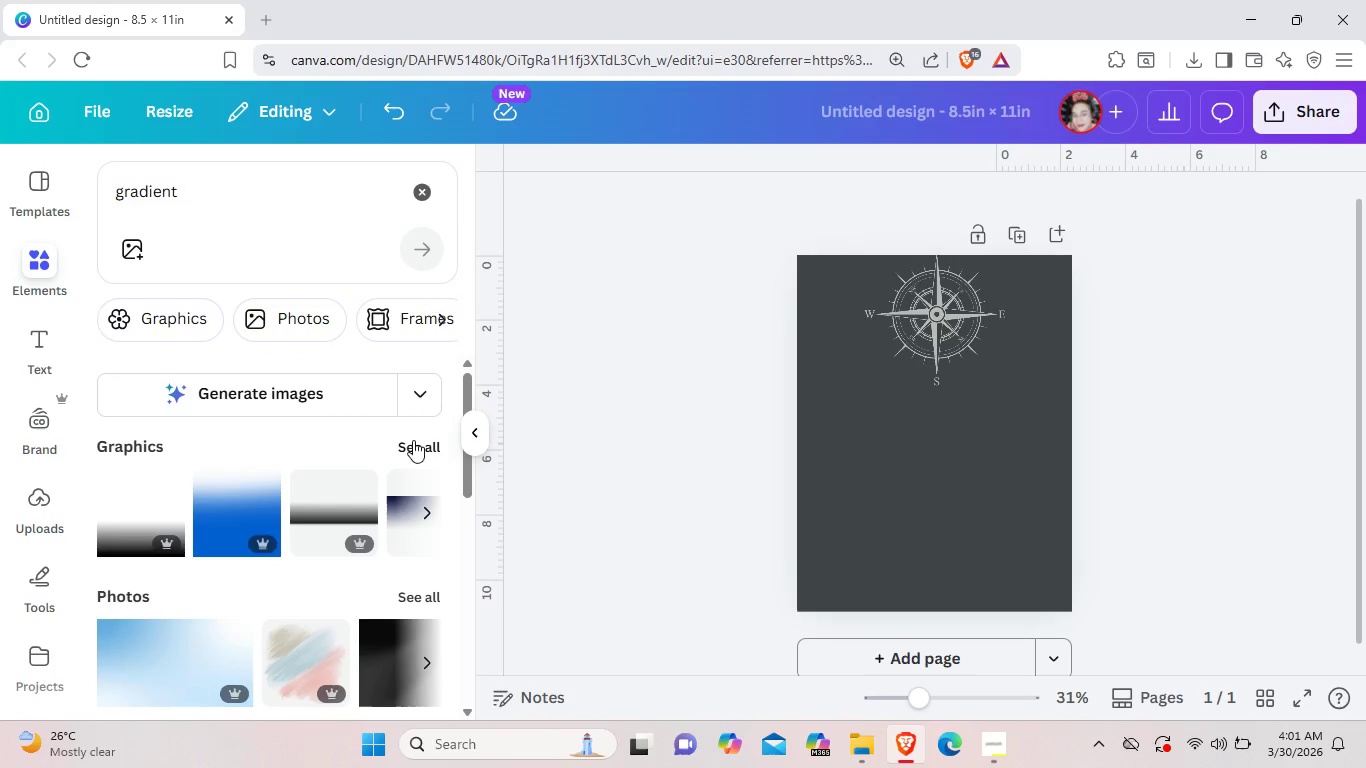 
left_click([413, 440])
 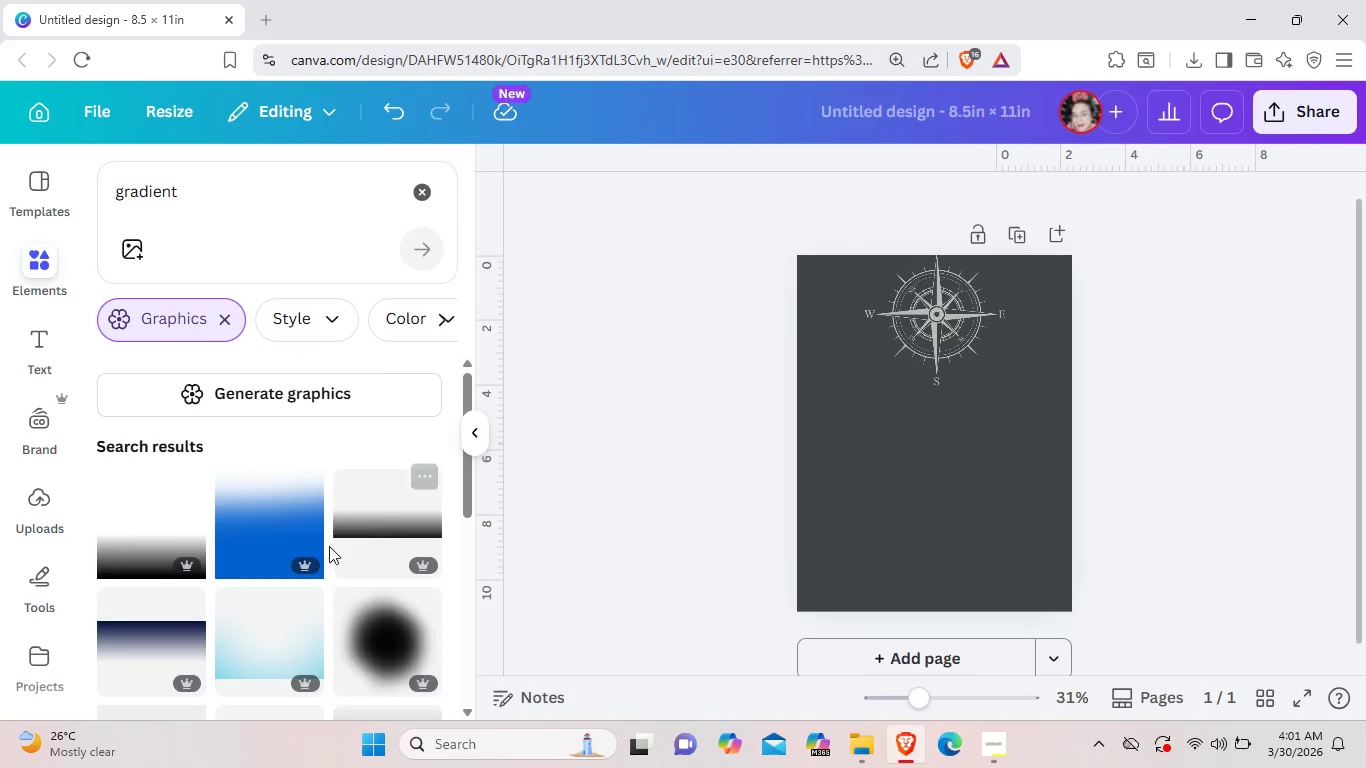 
scroll: coordinate [329, 546], scroll_direction: down, amount: 6.0
 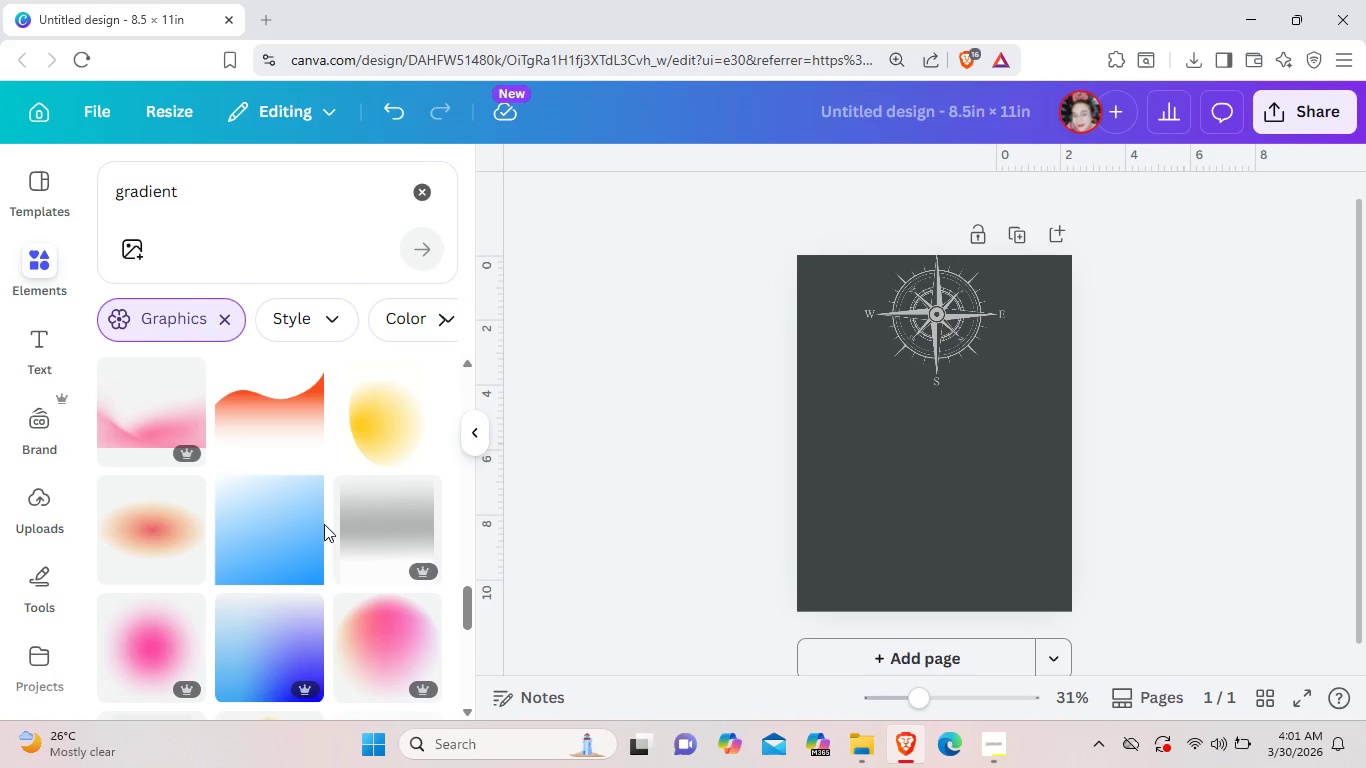 
wait(10.61)
 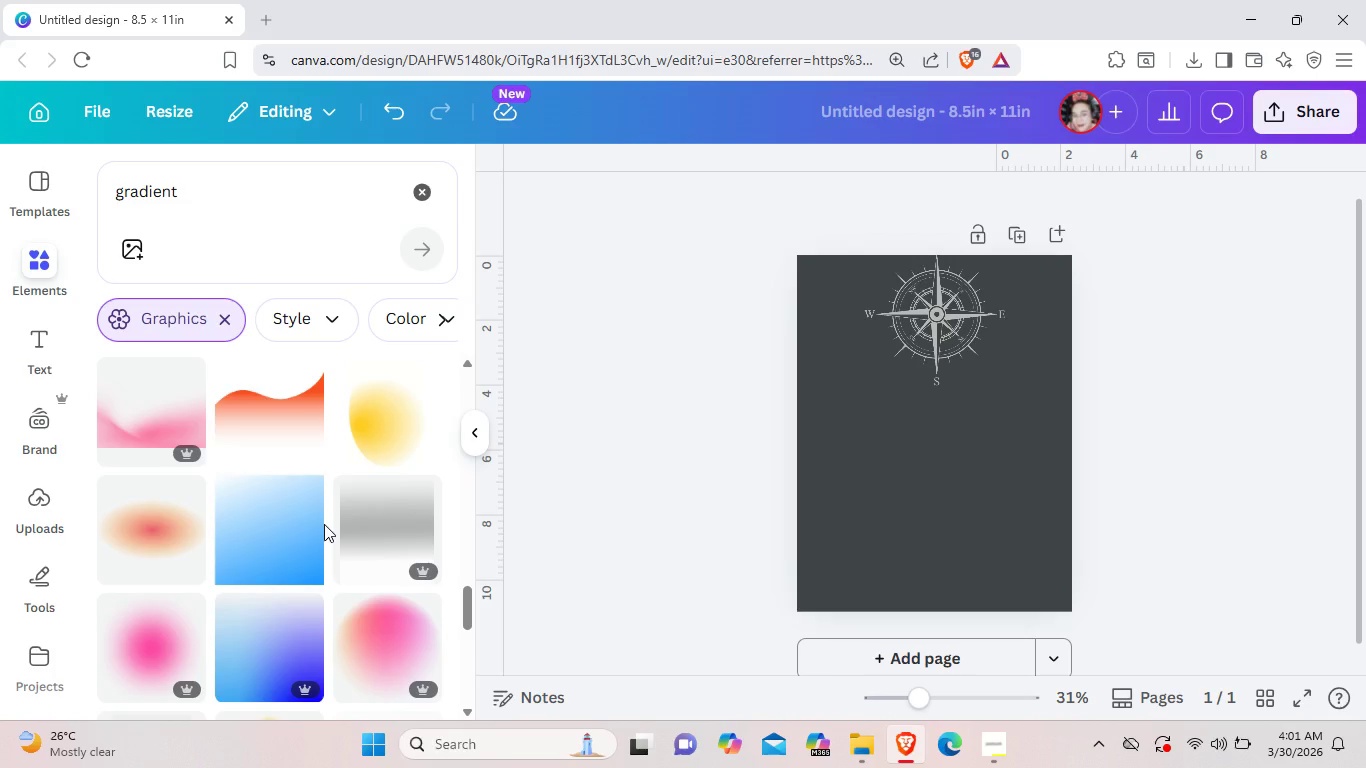 
scroll: coordinate [303, 415], scroll_direction: down, amount: 3.0
 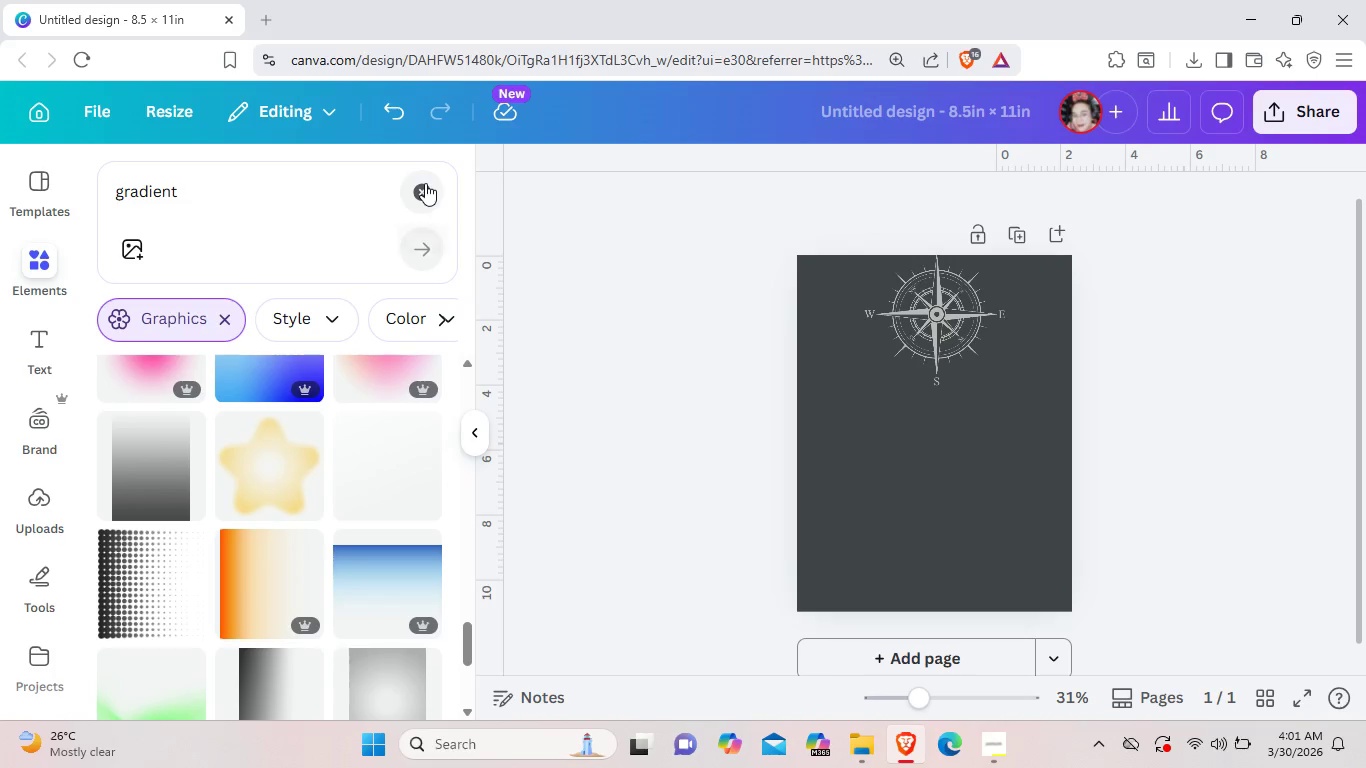 
left_click([425, 183])
 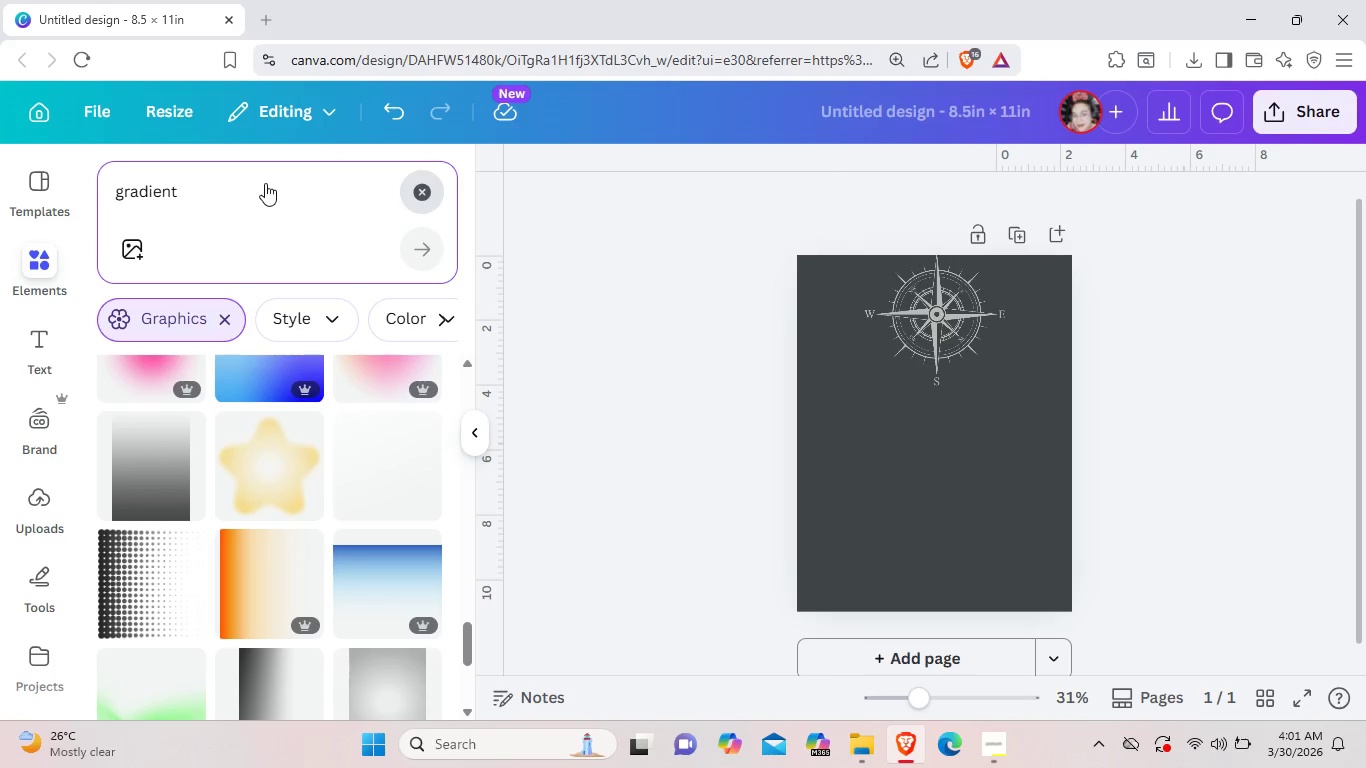 
left_click([265, 183])
 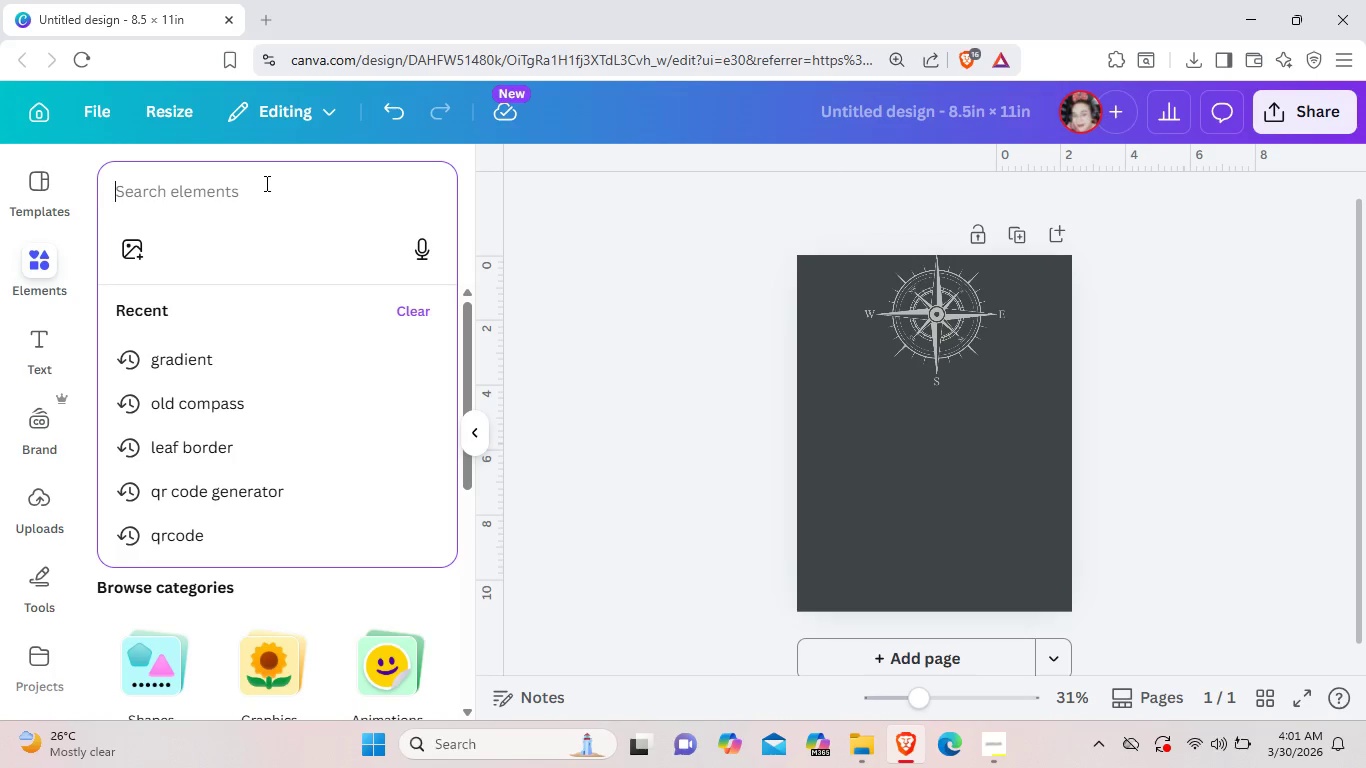 
type(rough)
 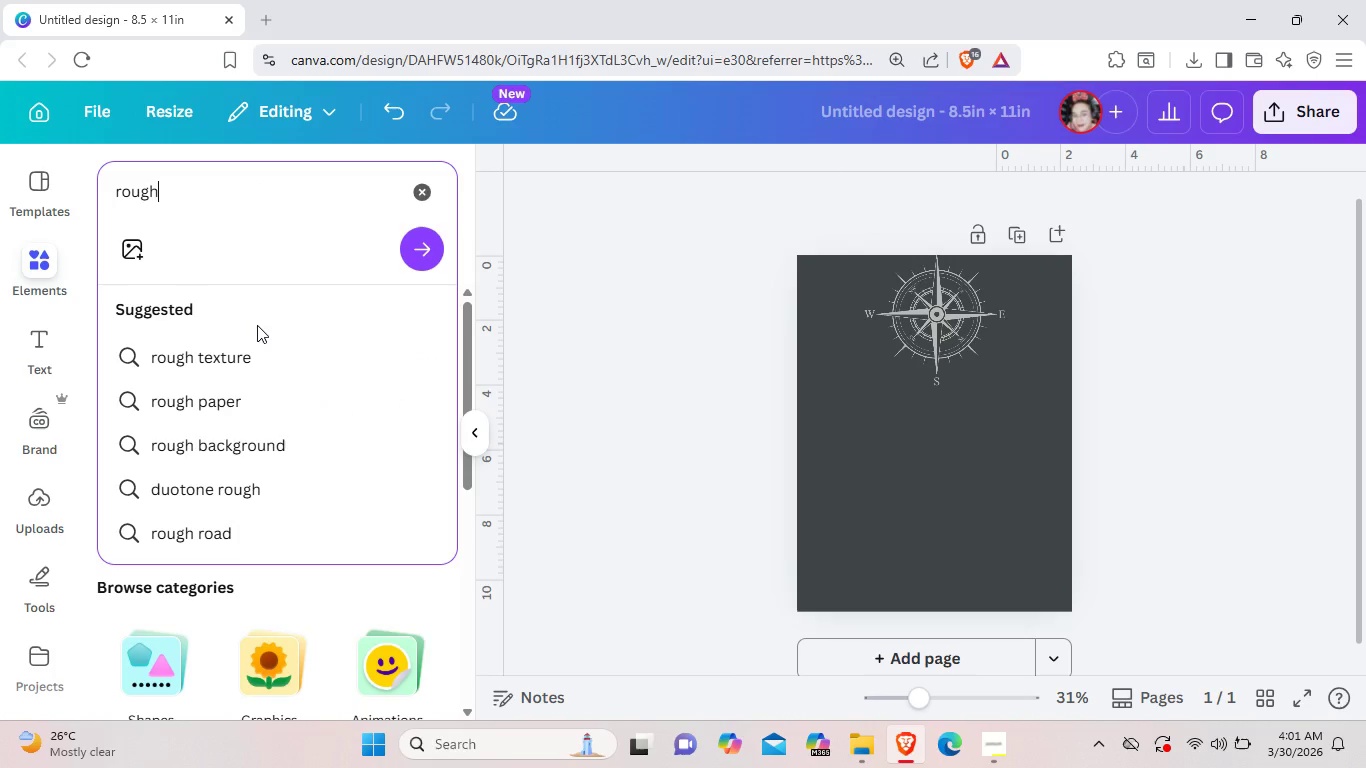 
left_click([248, 368])
 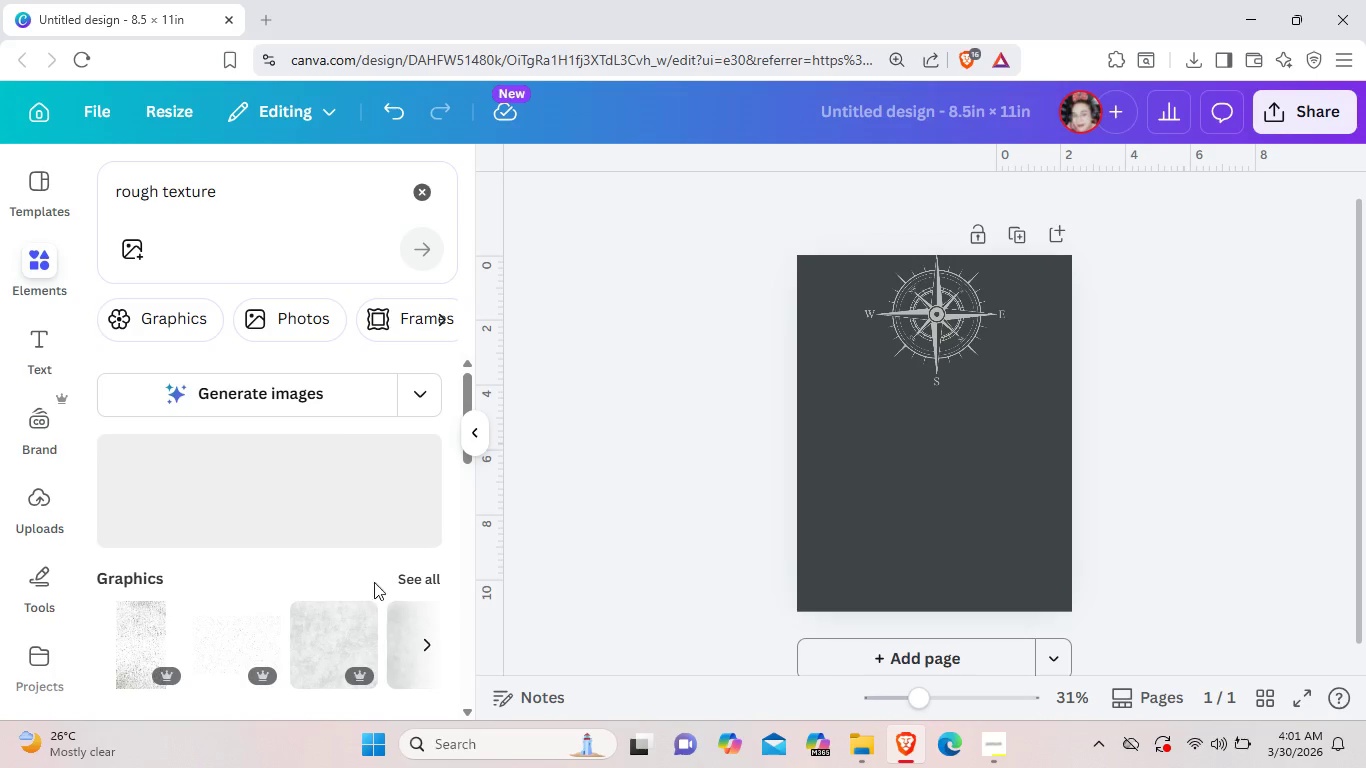 
left_click([419, 577])
 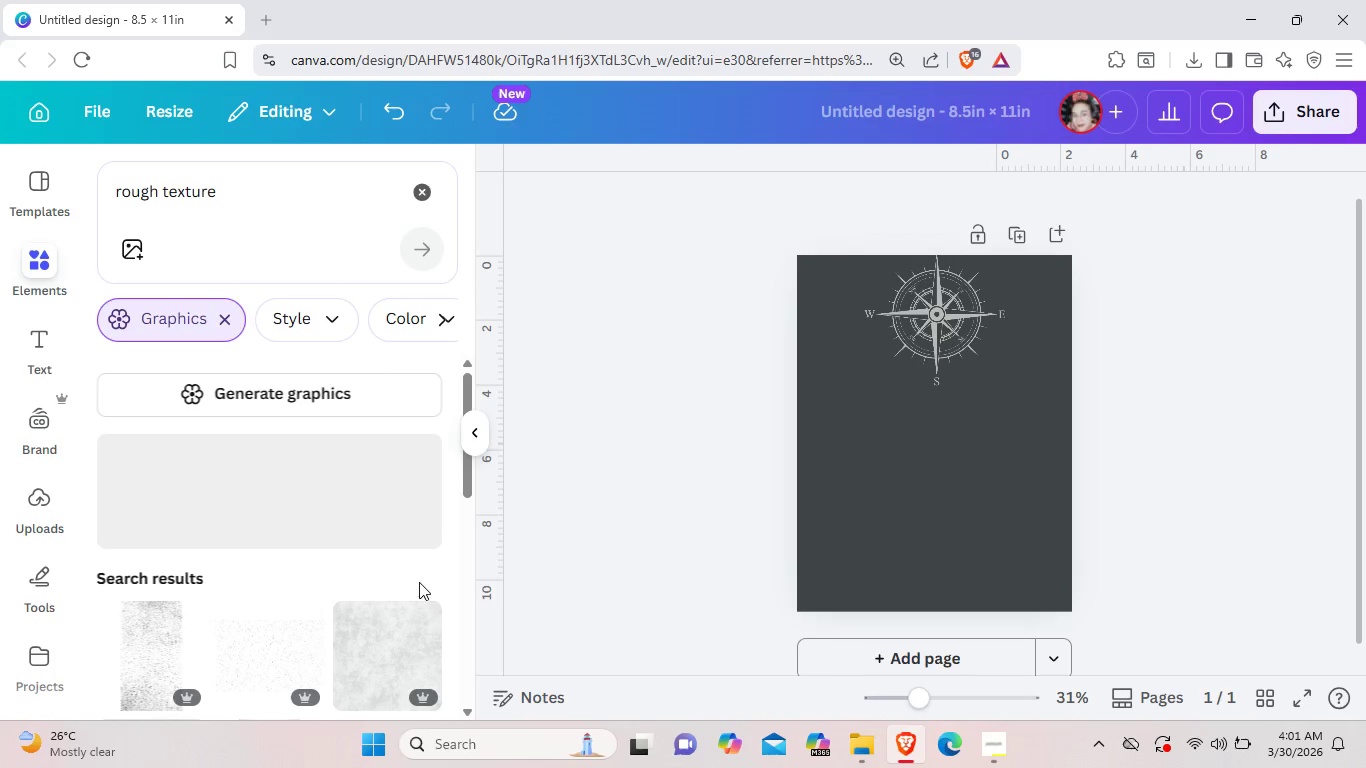 
left_click([406, 657])
 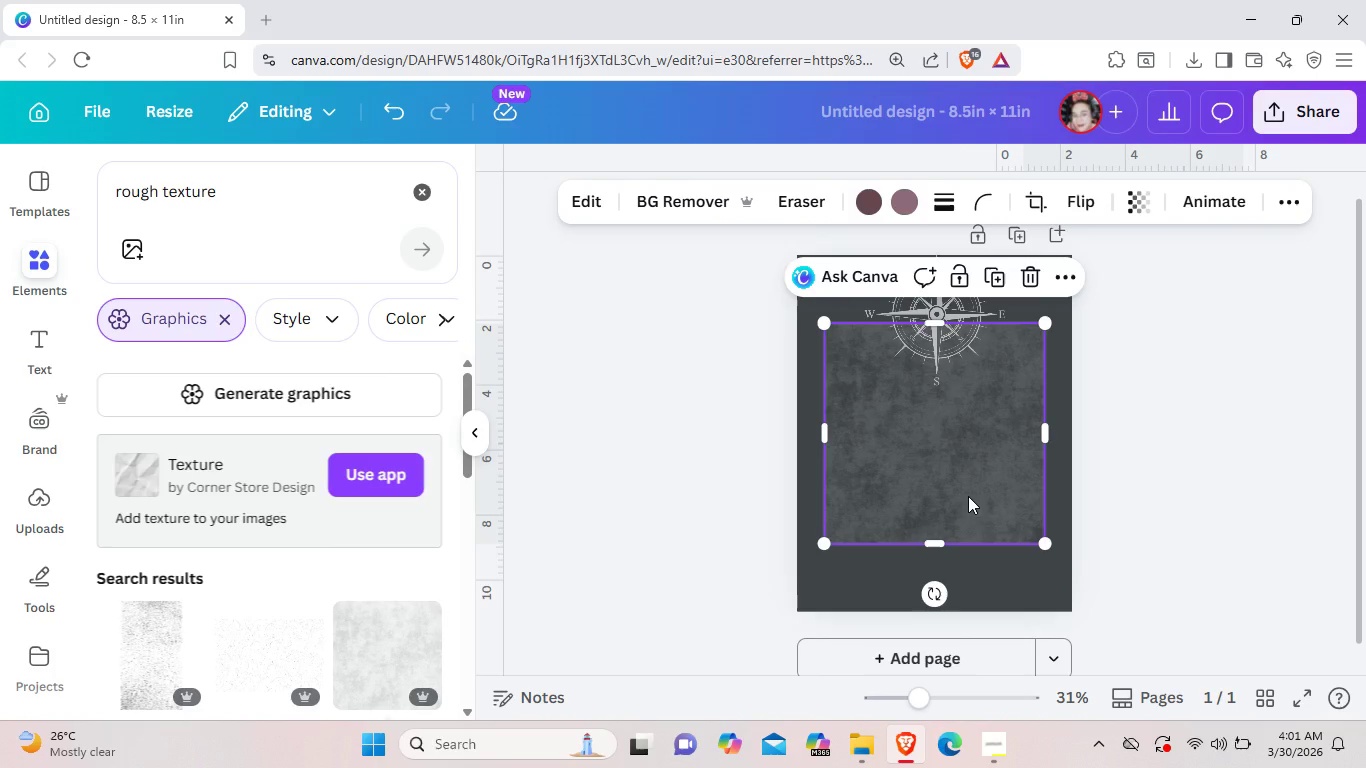 
wait(5.05)
 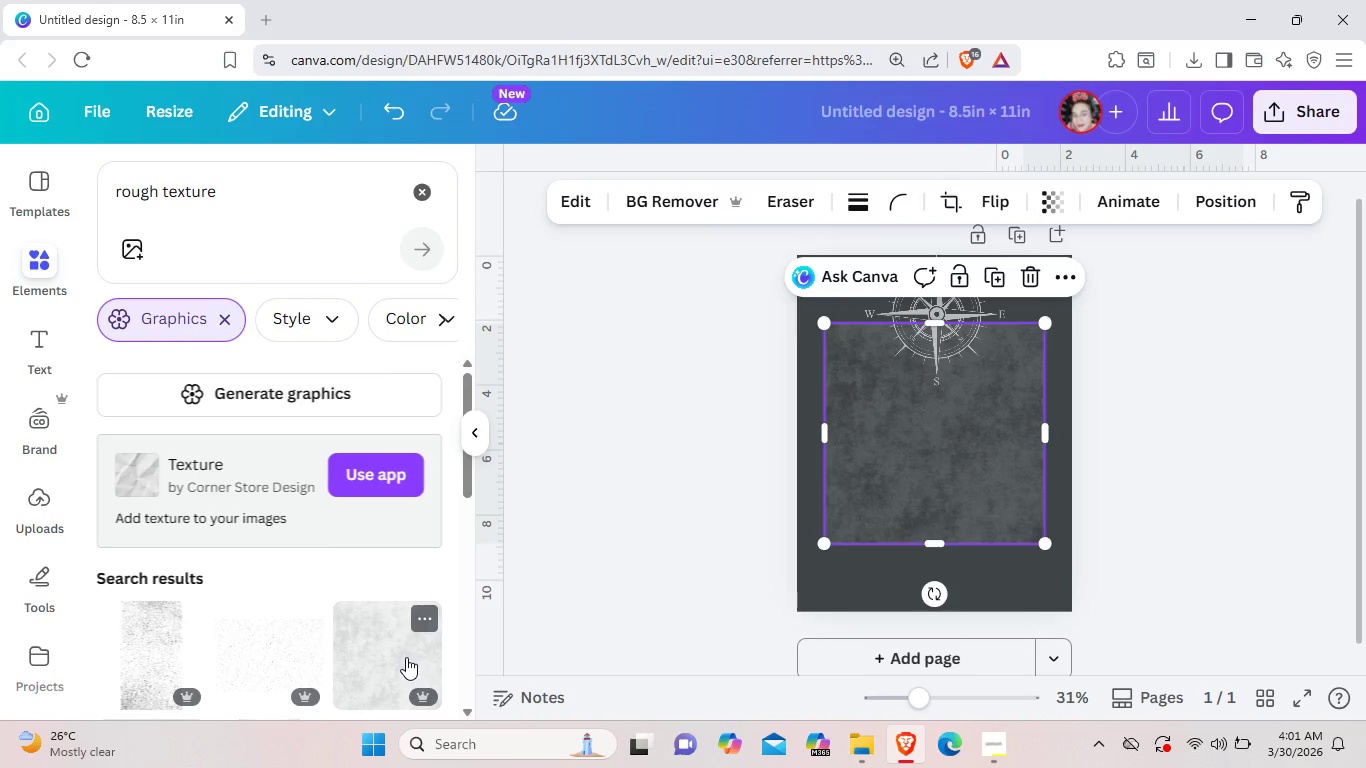 
scroll: coordinate [381, 616], scroll_direction: down, amount: 2.0
 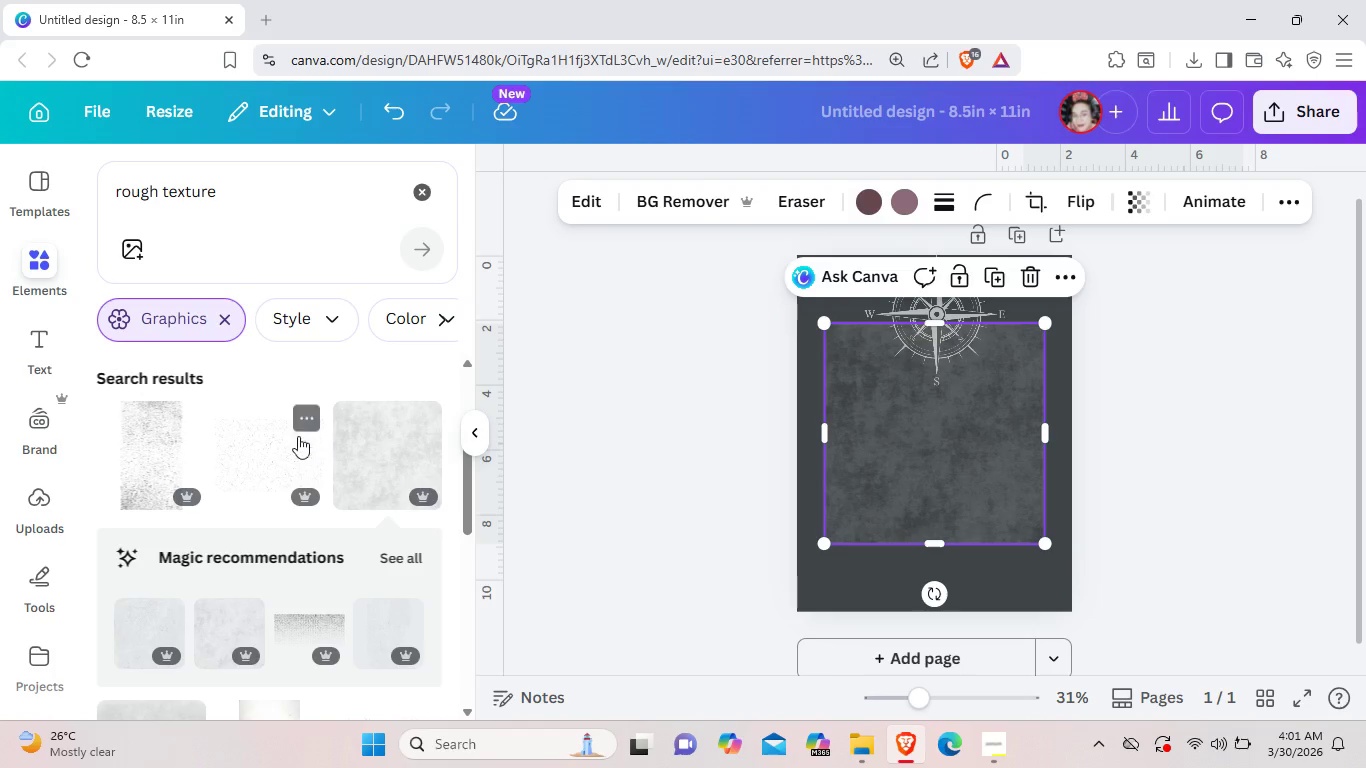 
left_click([286, 446])
 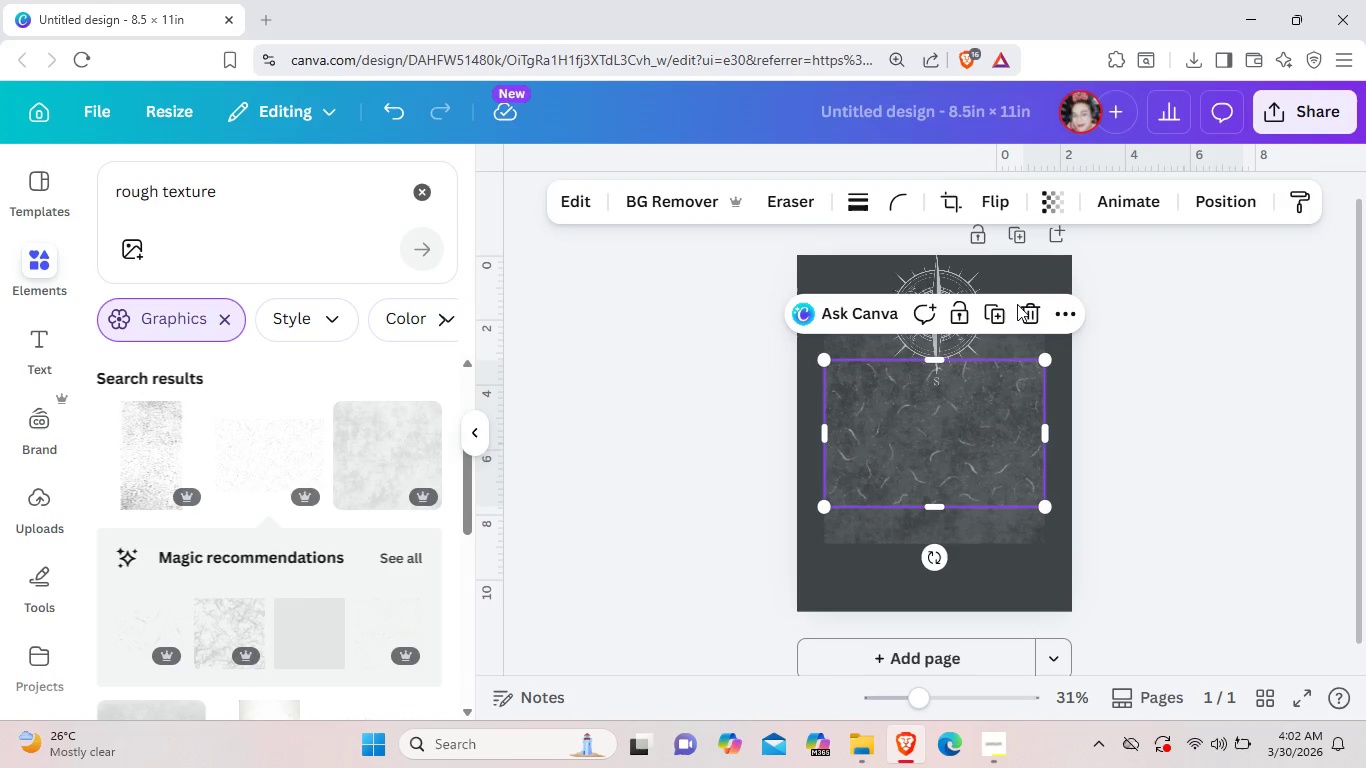 
left_click([1026, 306])
 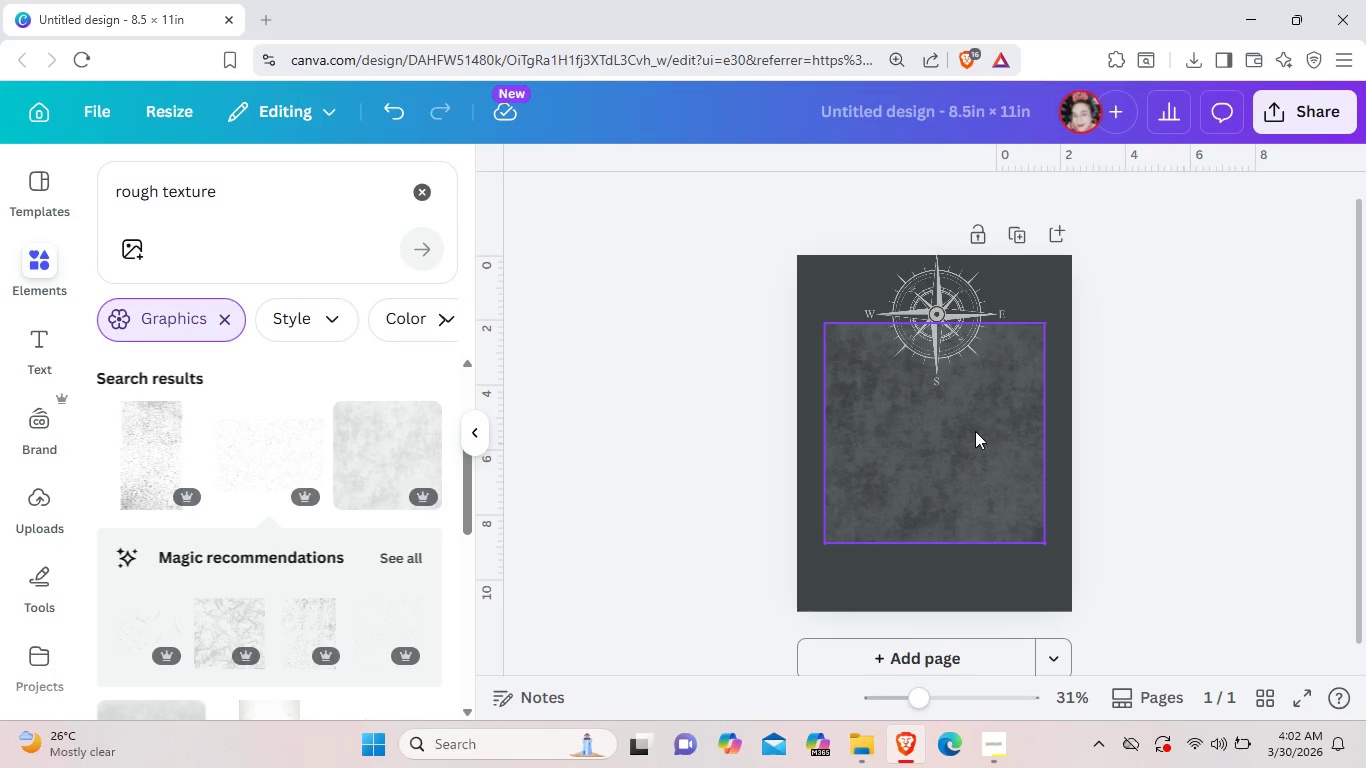 
left_click_drag(start_coordinate=[975, 431], to_coordinate=[949, 365])
 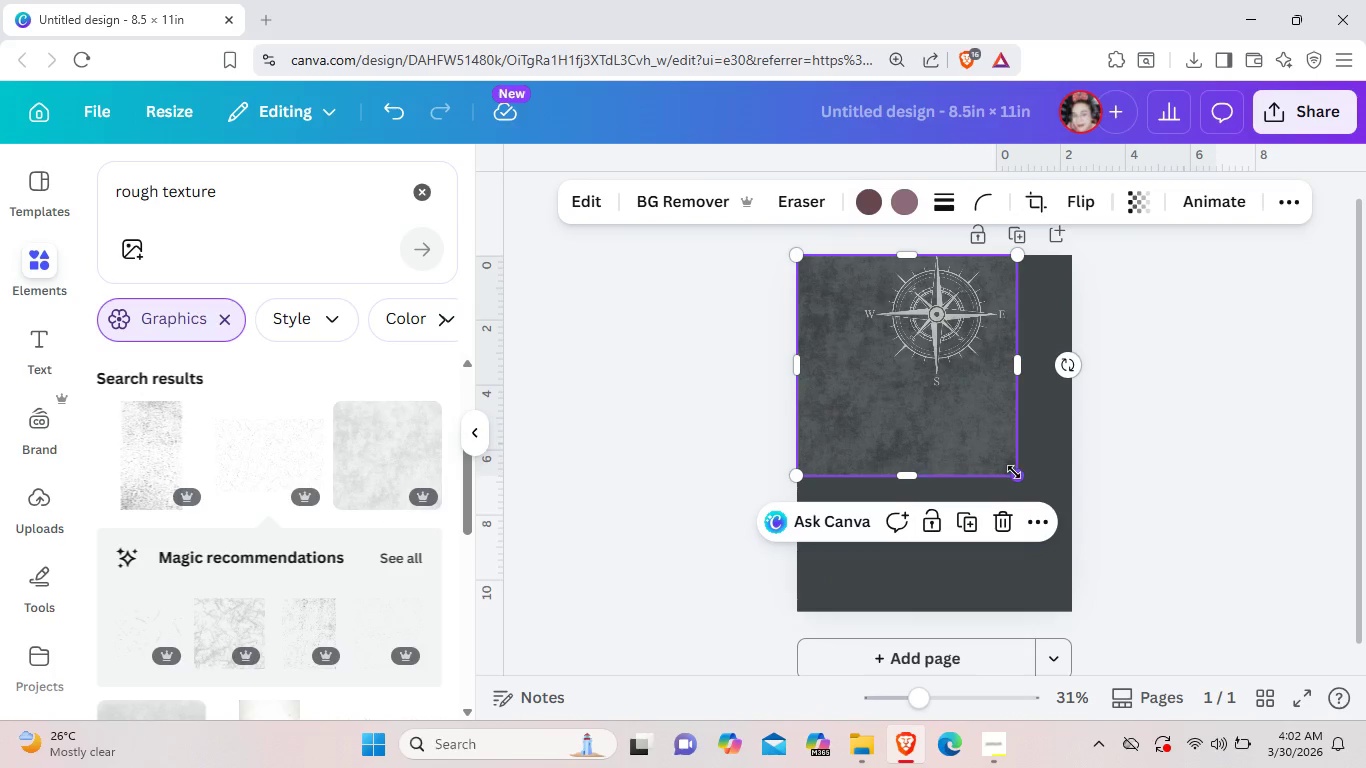 
left_click_drag(start_coordinate=[1014, 472], to_coordinate=[1018, 572])
 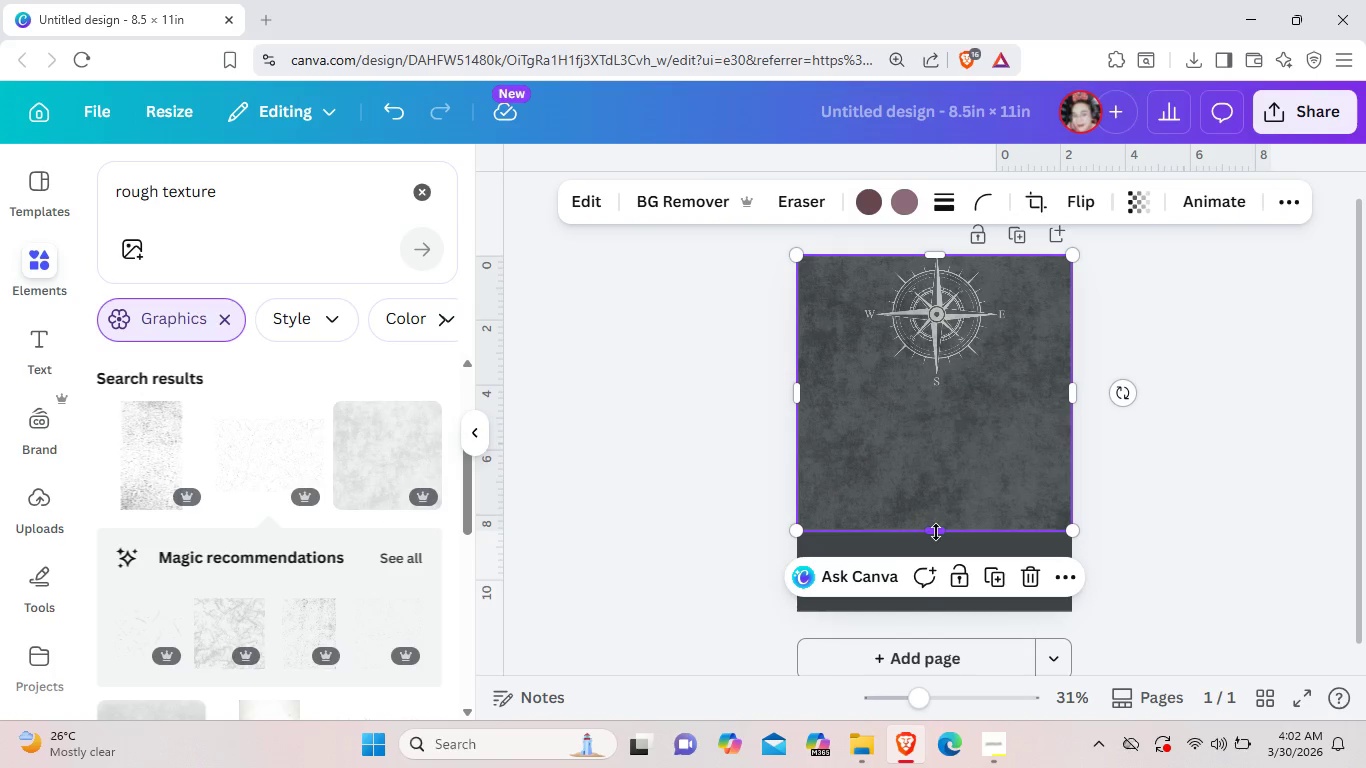 
left_click_drag(start_coordinate=[936, 532], to_coordinate=[931, 610])
 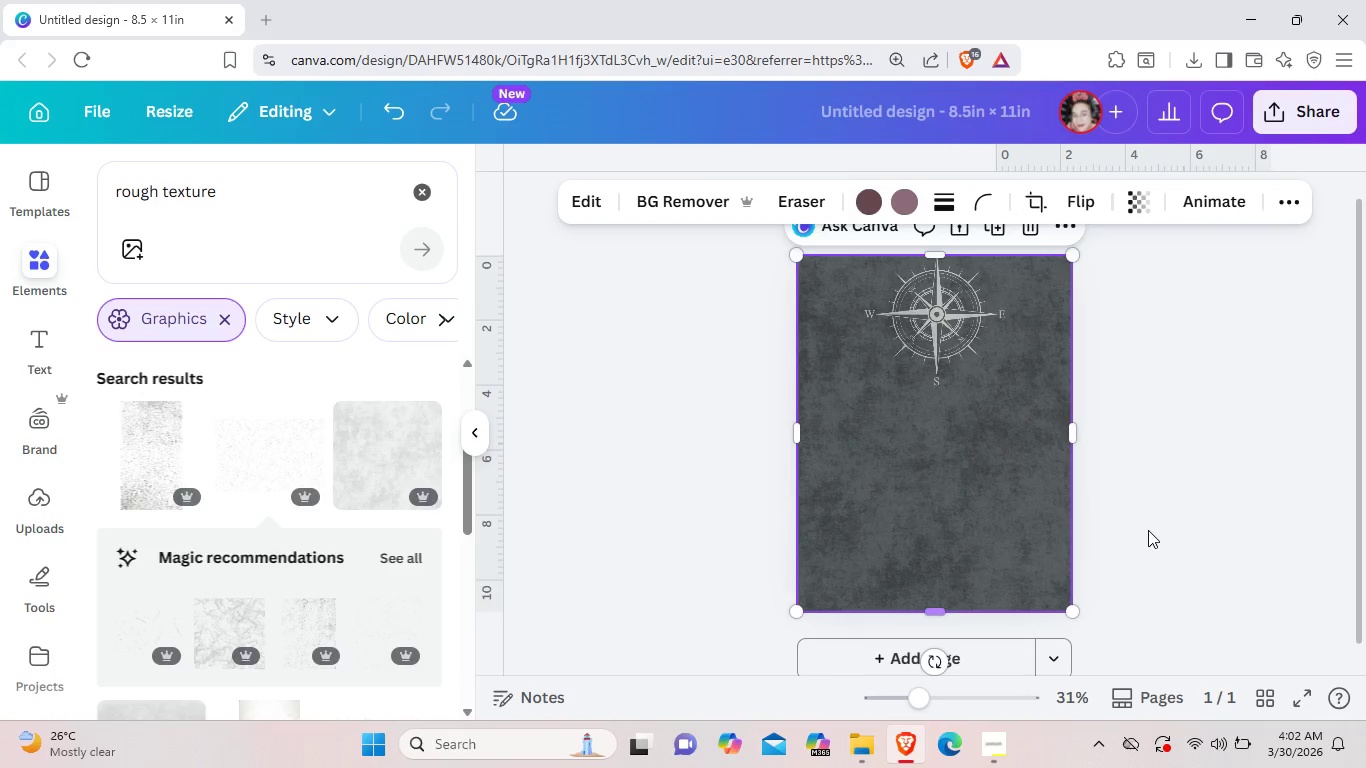 
left_click([1148, 530])
 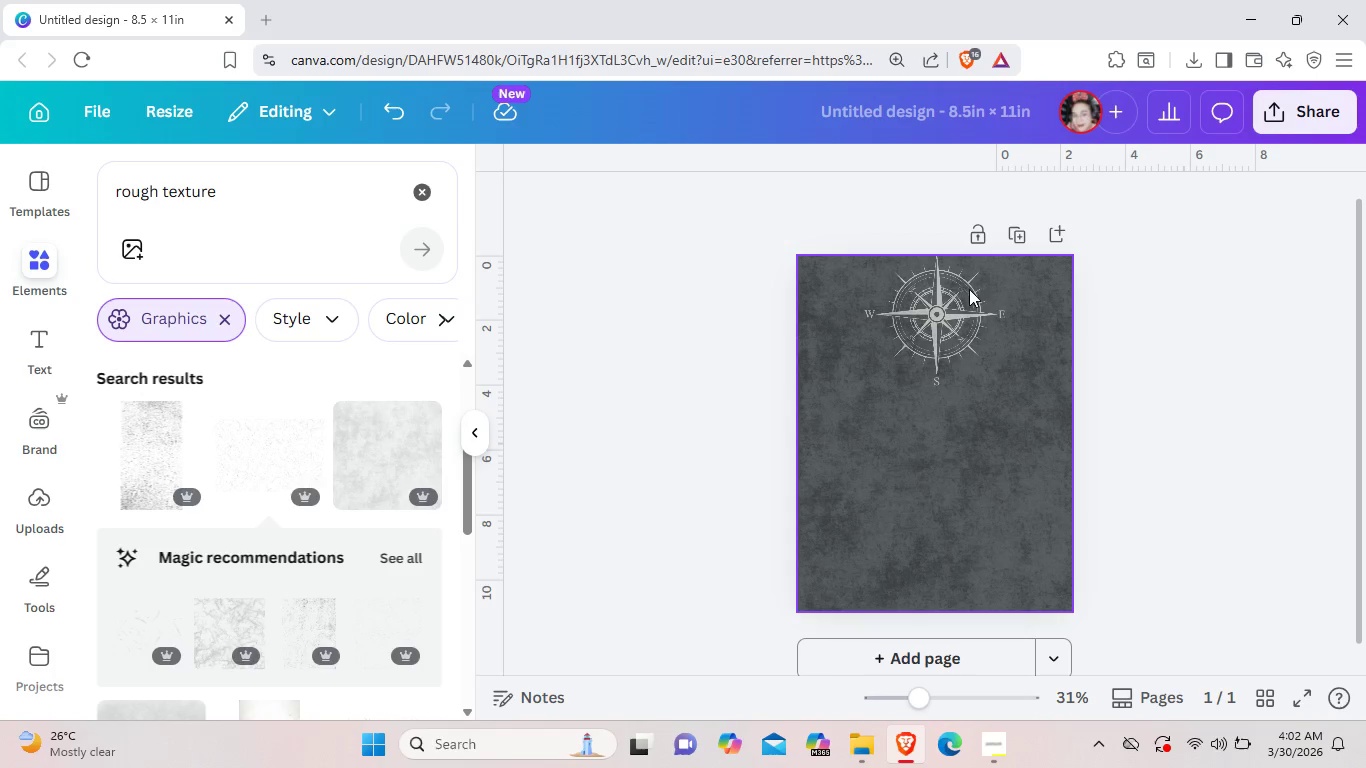 
wait(7.03)
 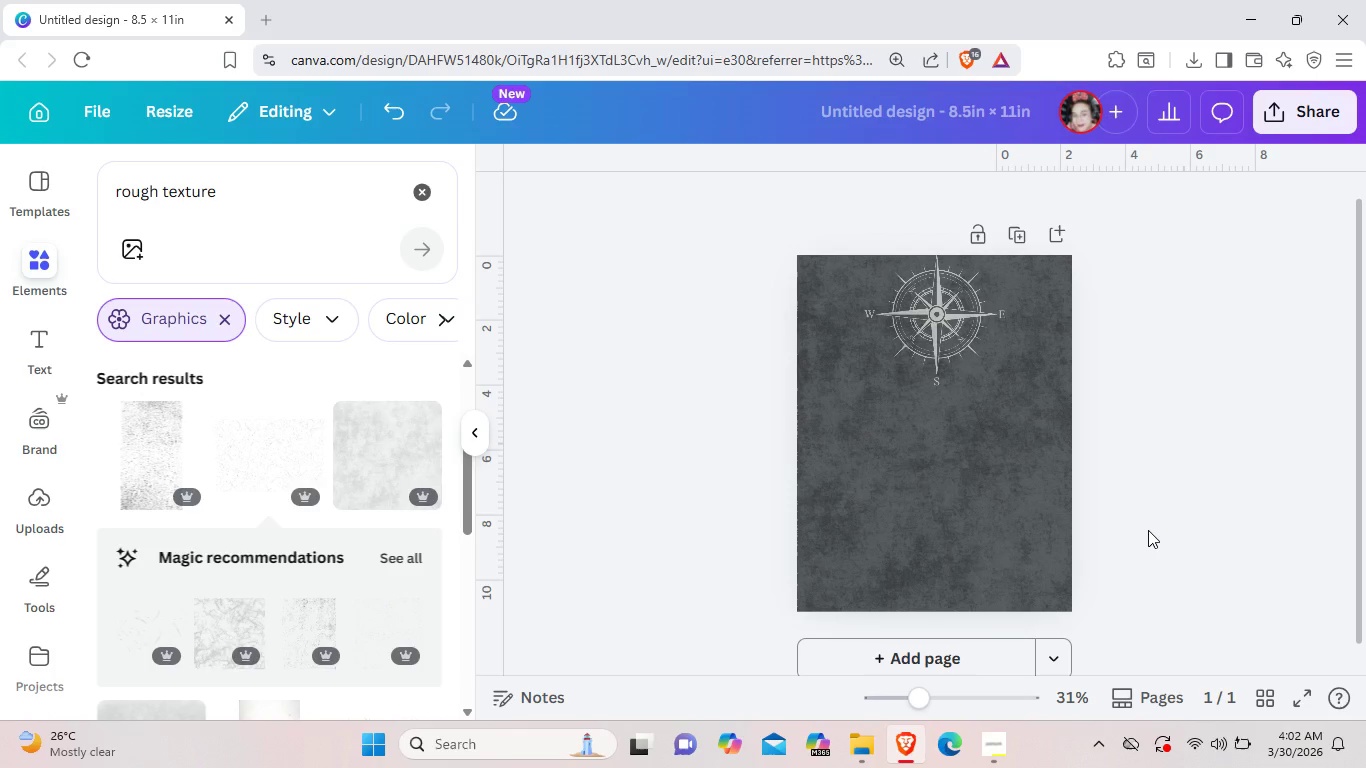 
left_click([1018, 456])
 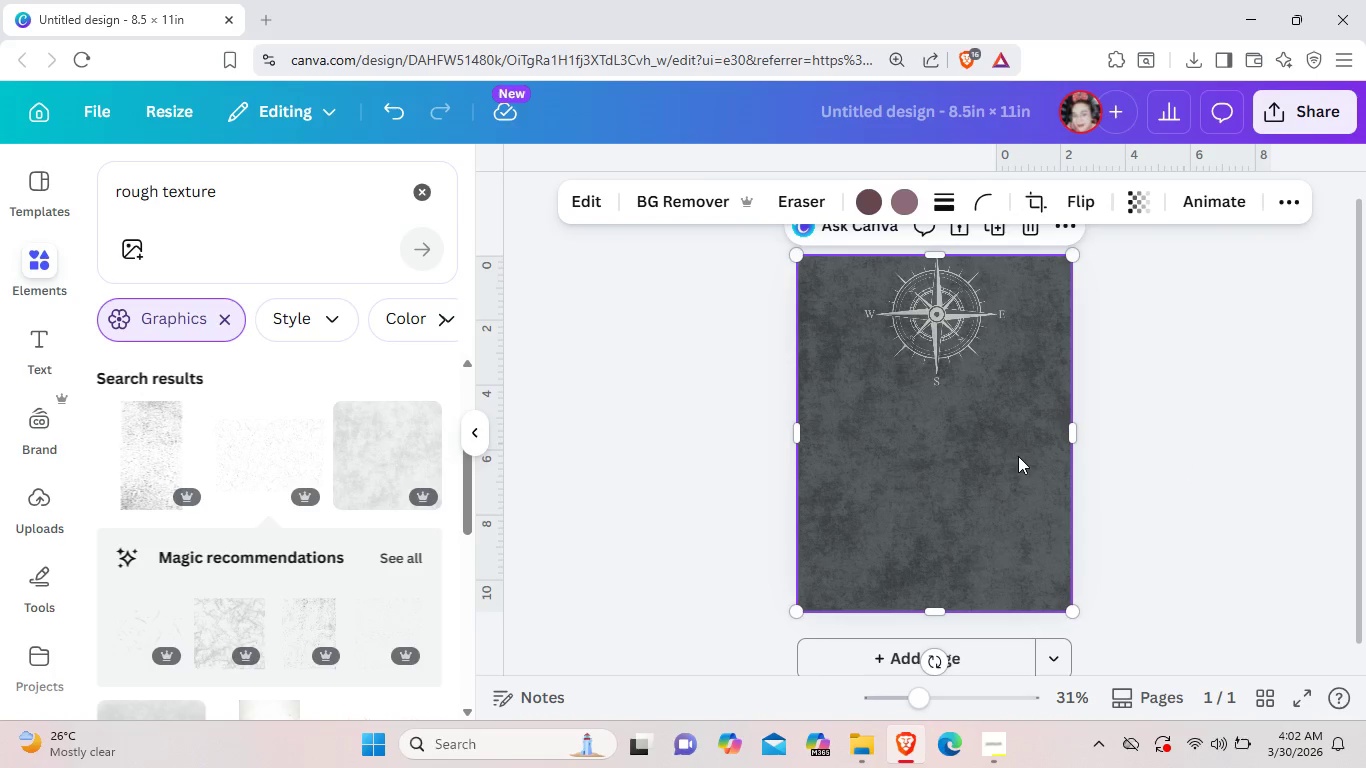 
right_click([1018, 456])
 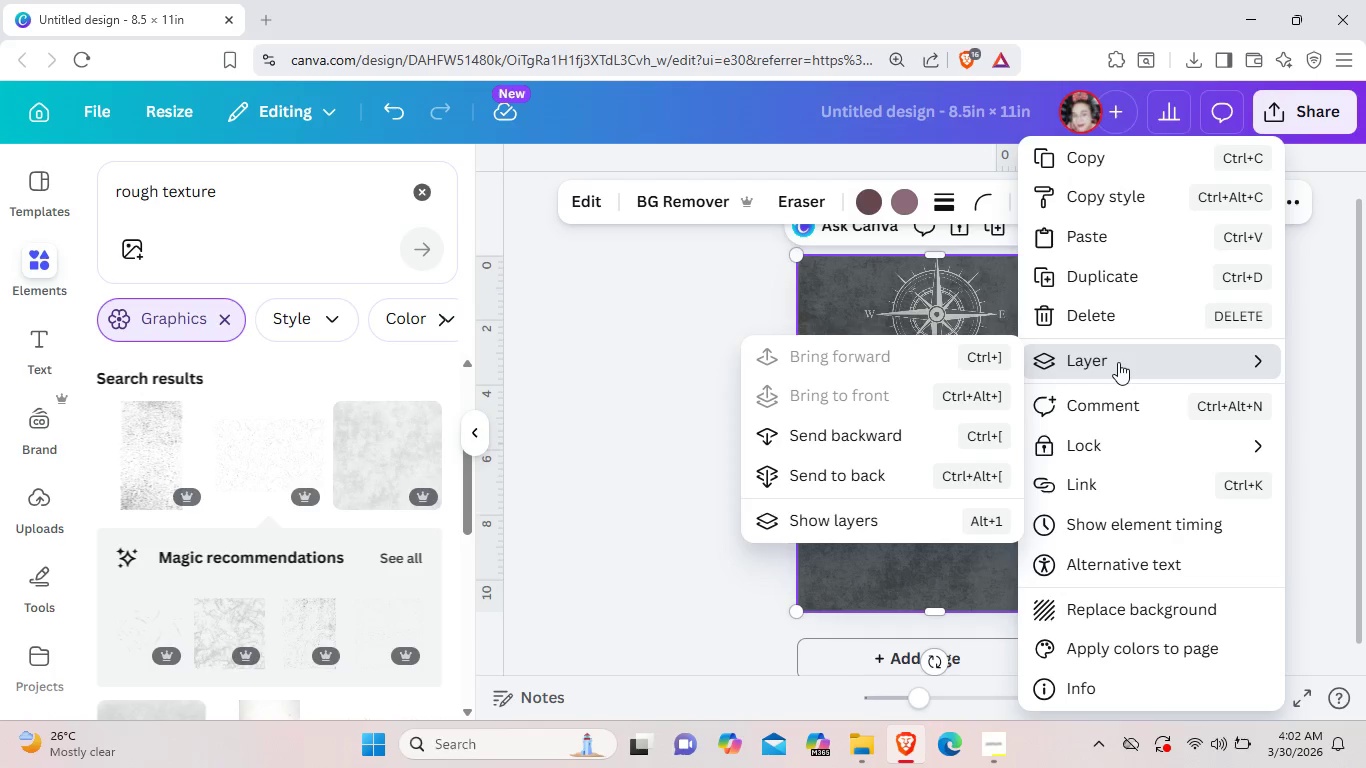 
left_click([956, 504])
 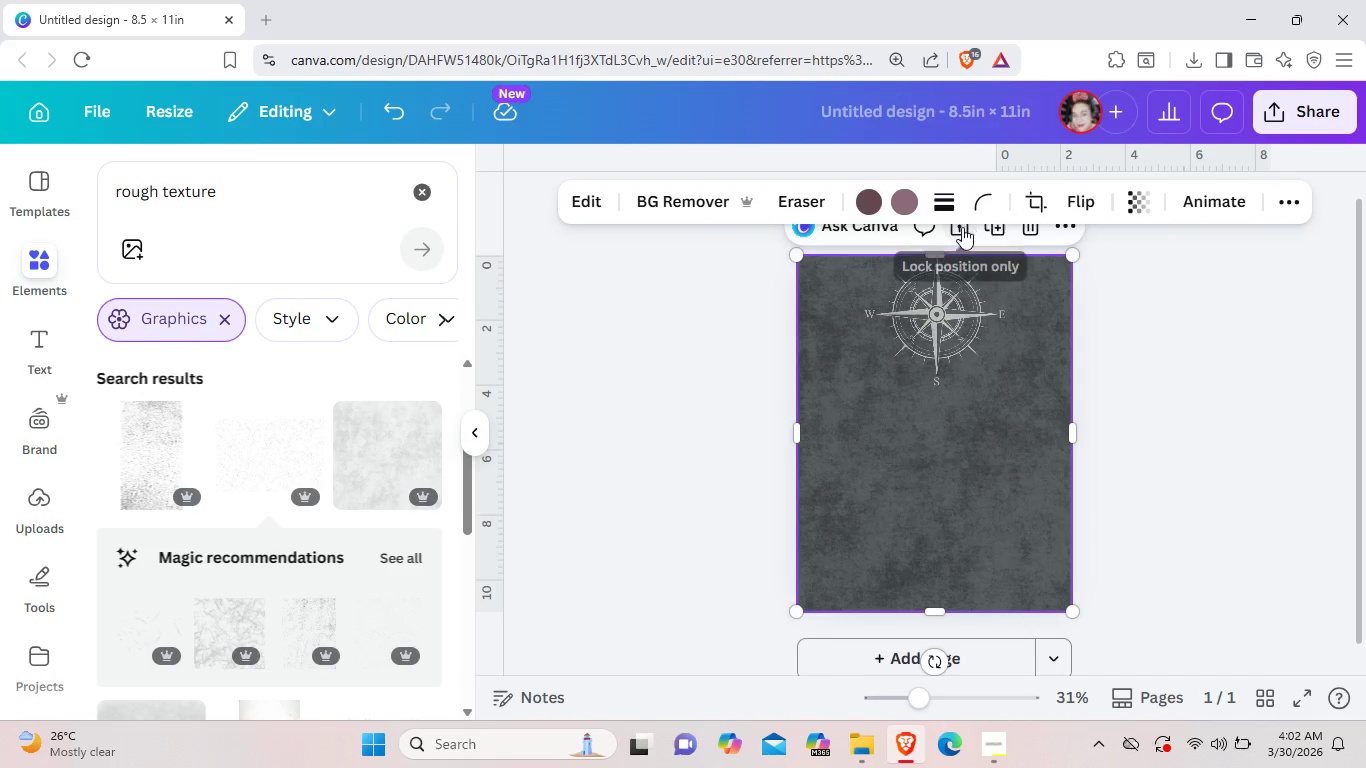 
left_click([962, 227])
 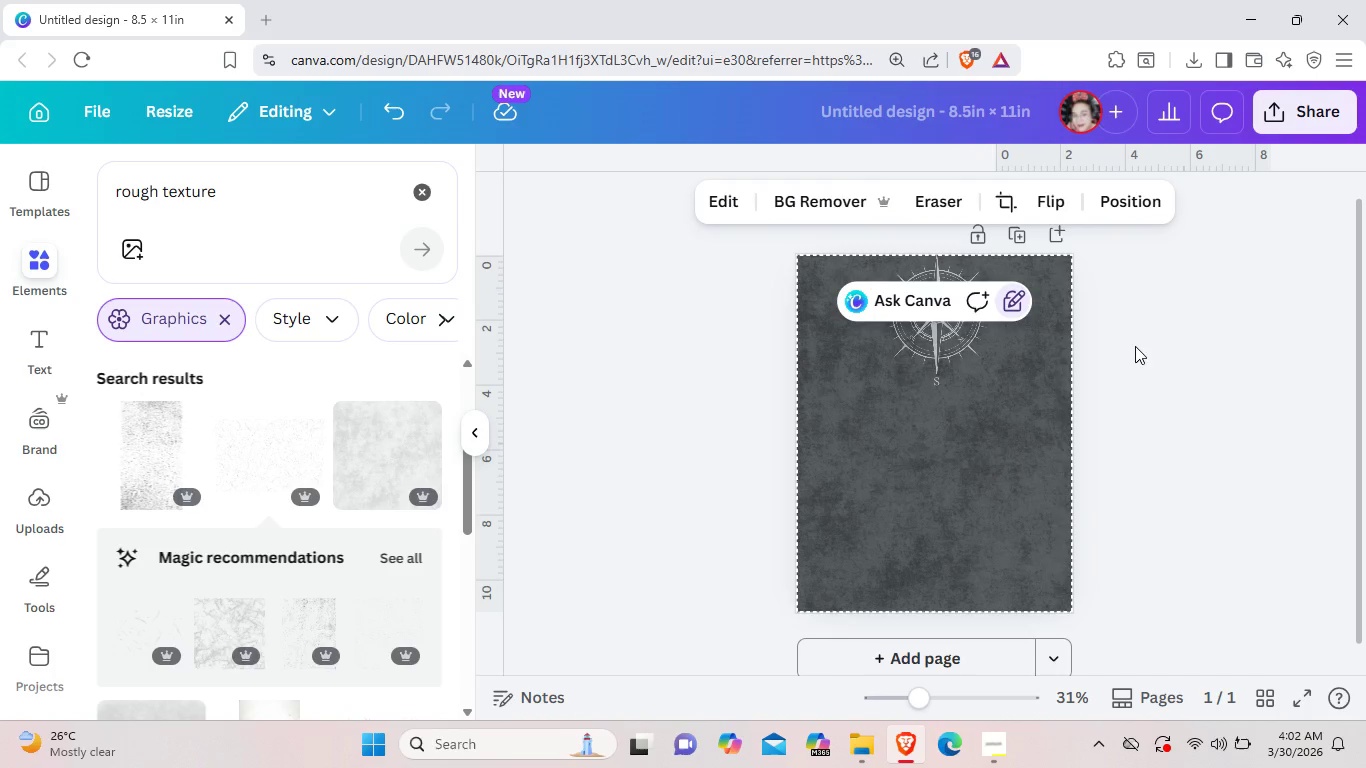 
left_click([1143, 360])
 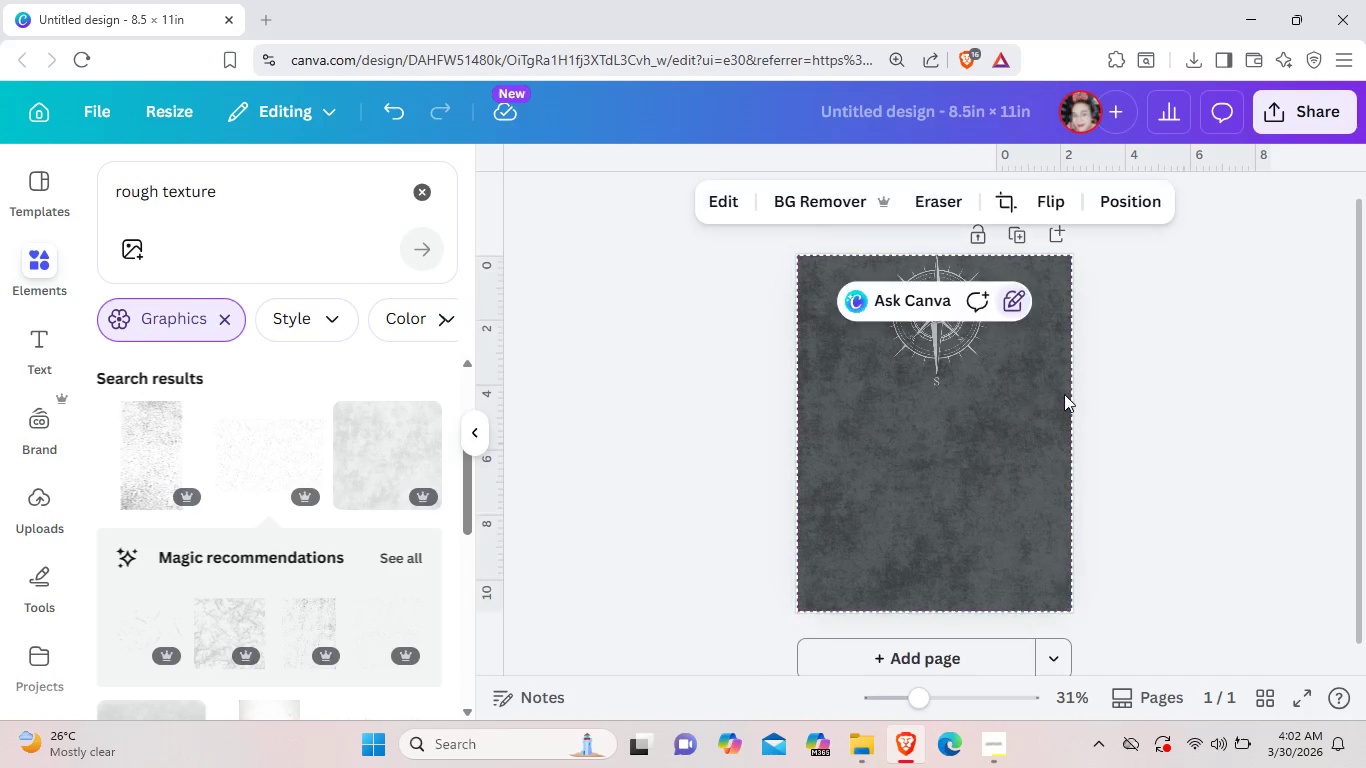 
double_click([1134, 419])
 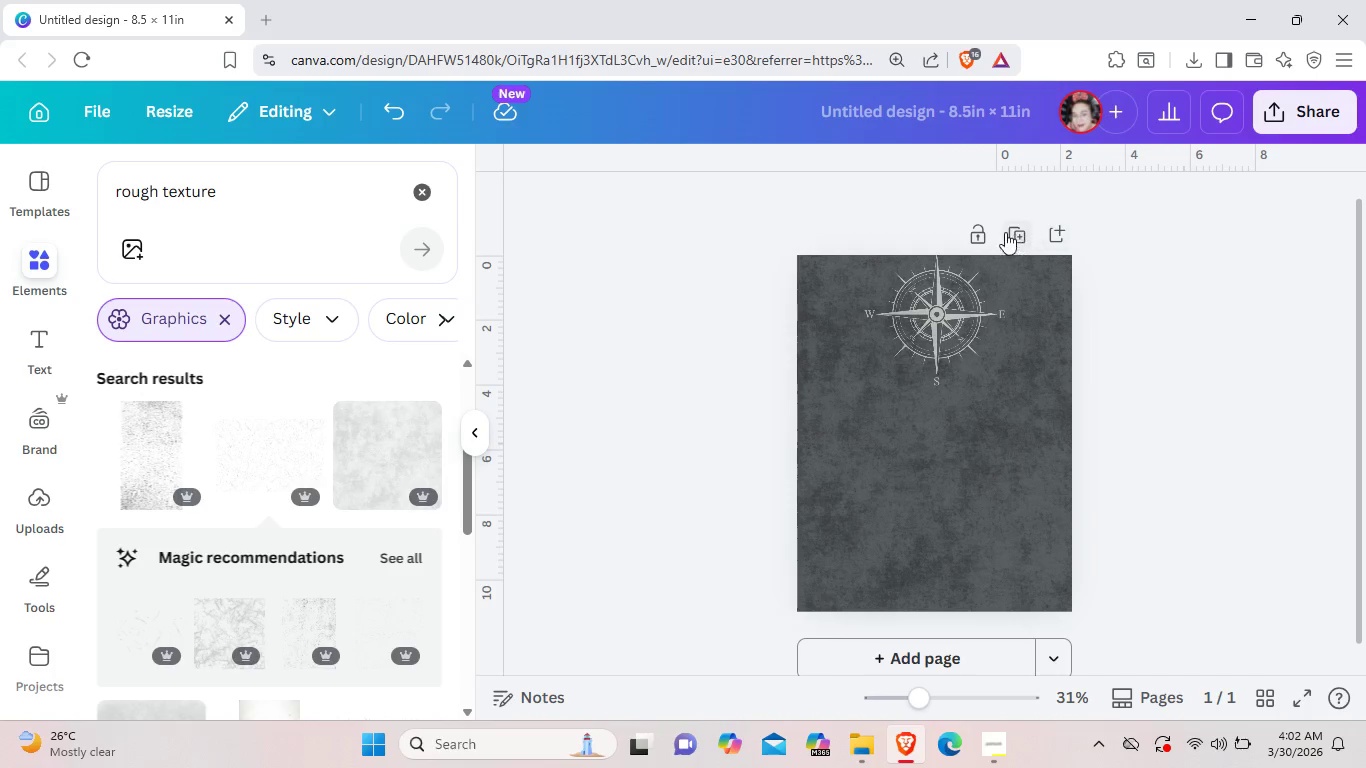 
mouse_move([1017, 256])
 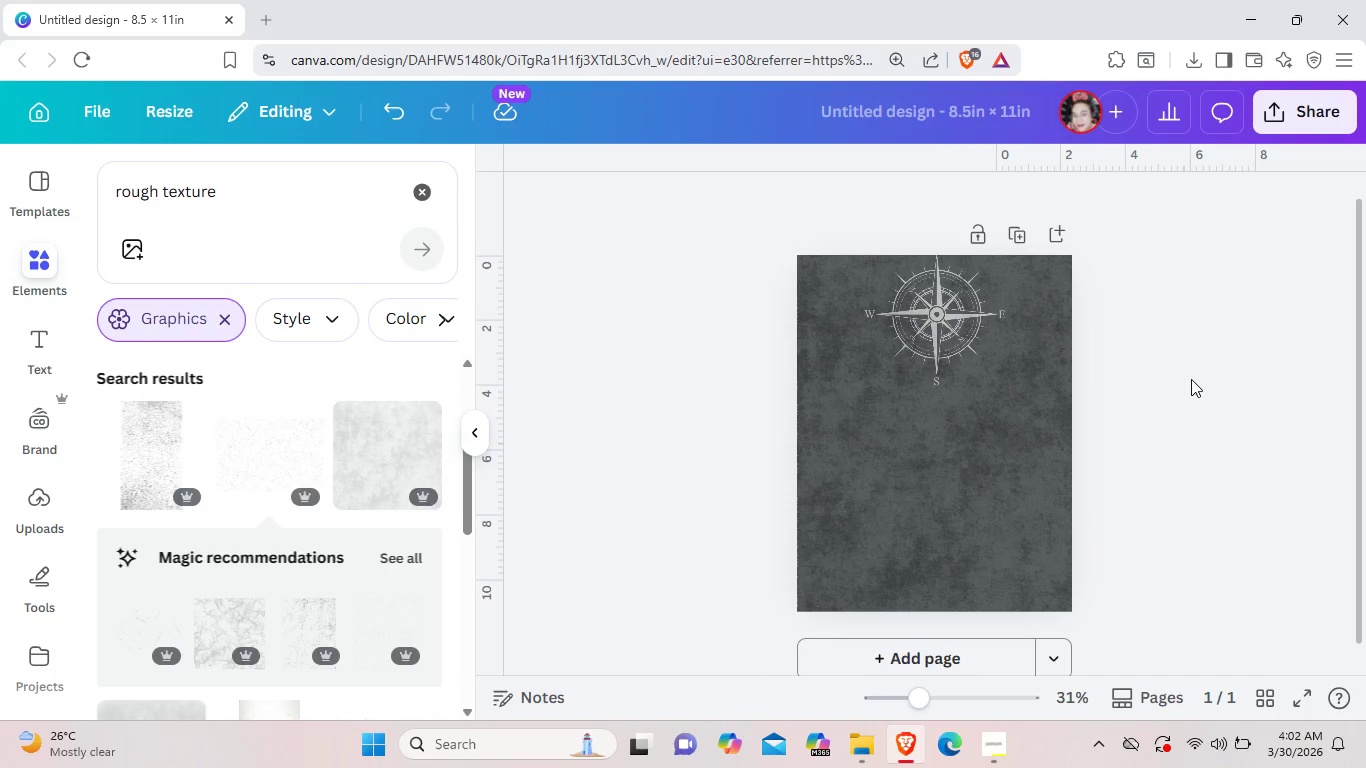 
left_click([1191, 379])
 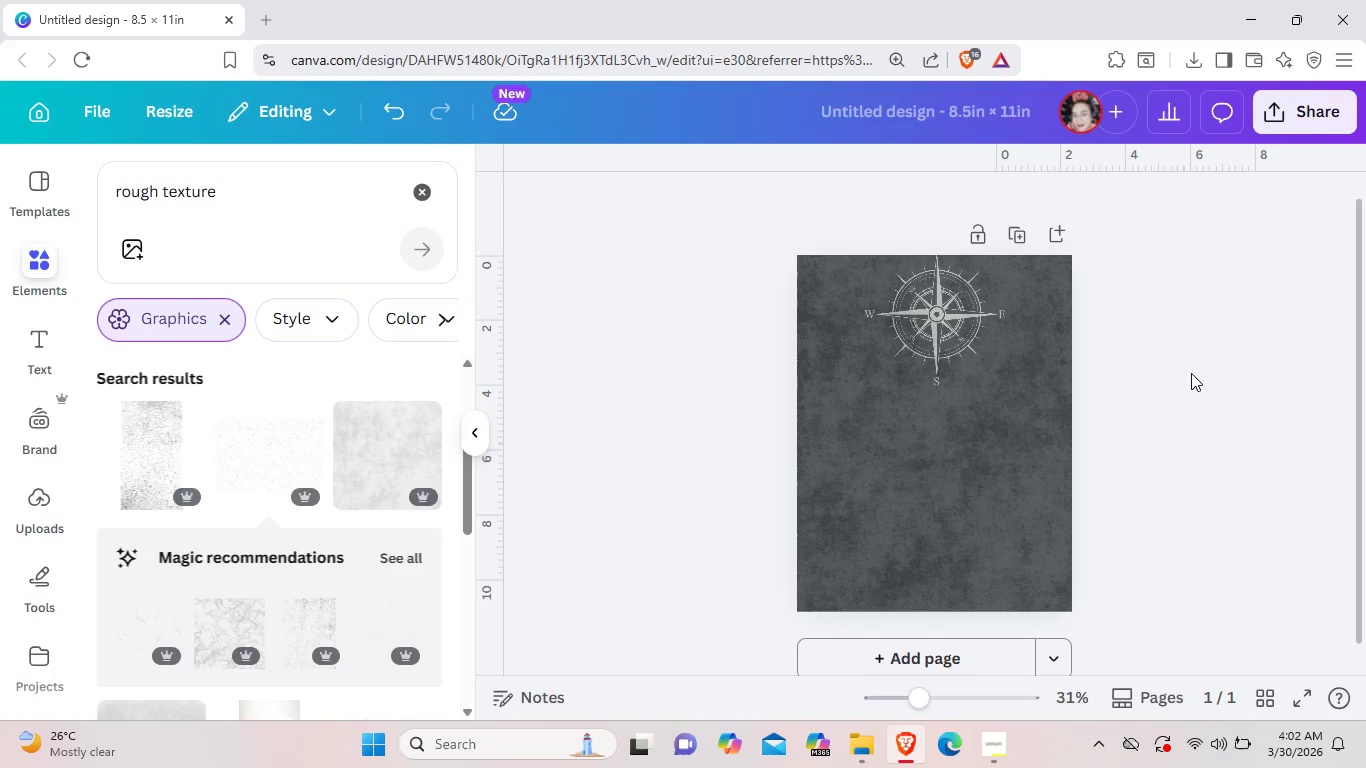 
wait(10.55)
 